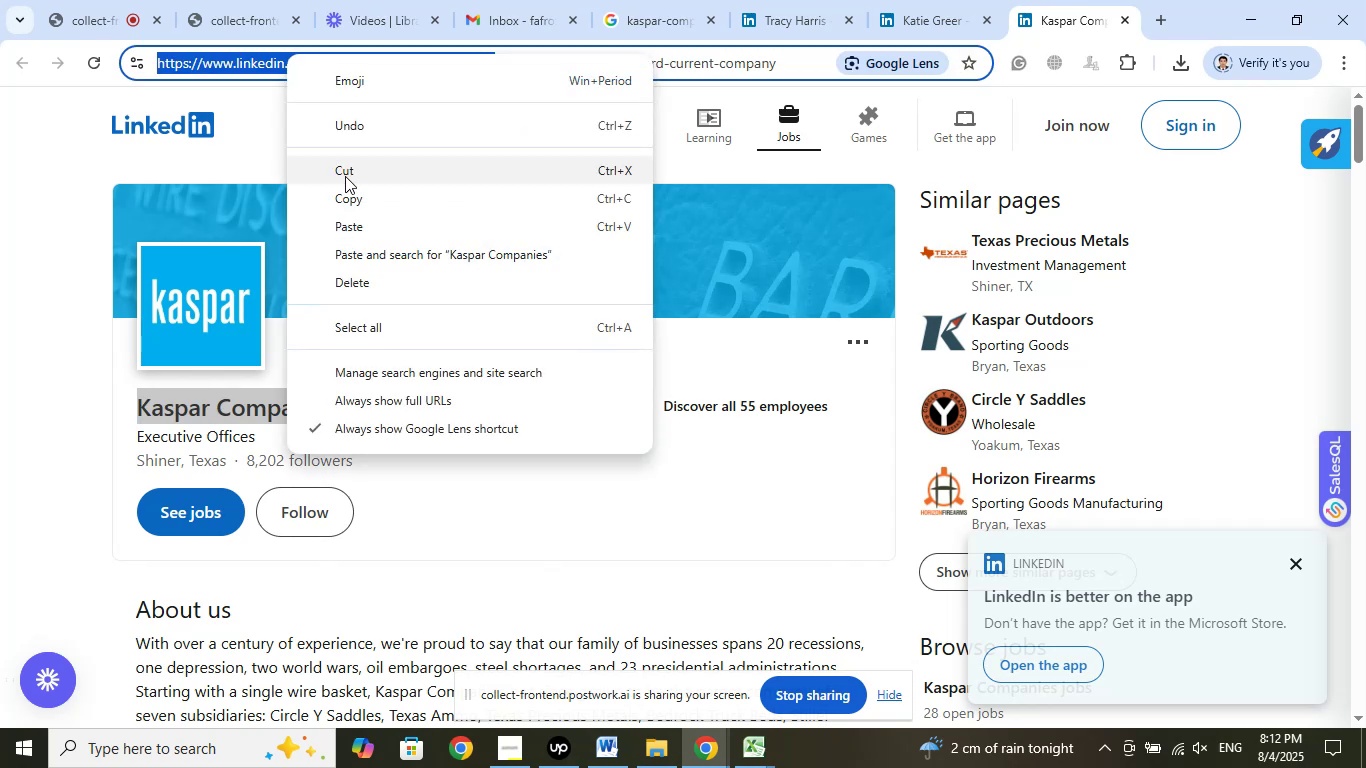 
left_click([352, 193])
 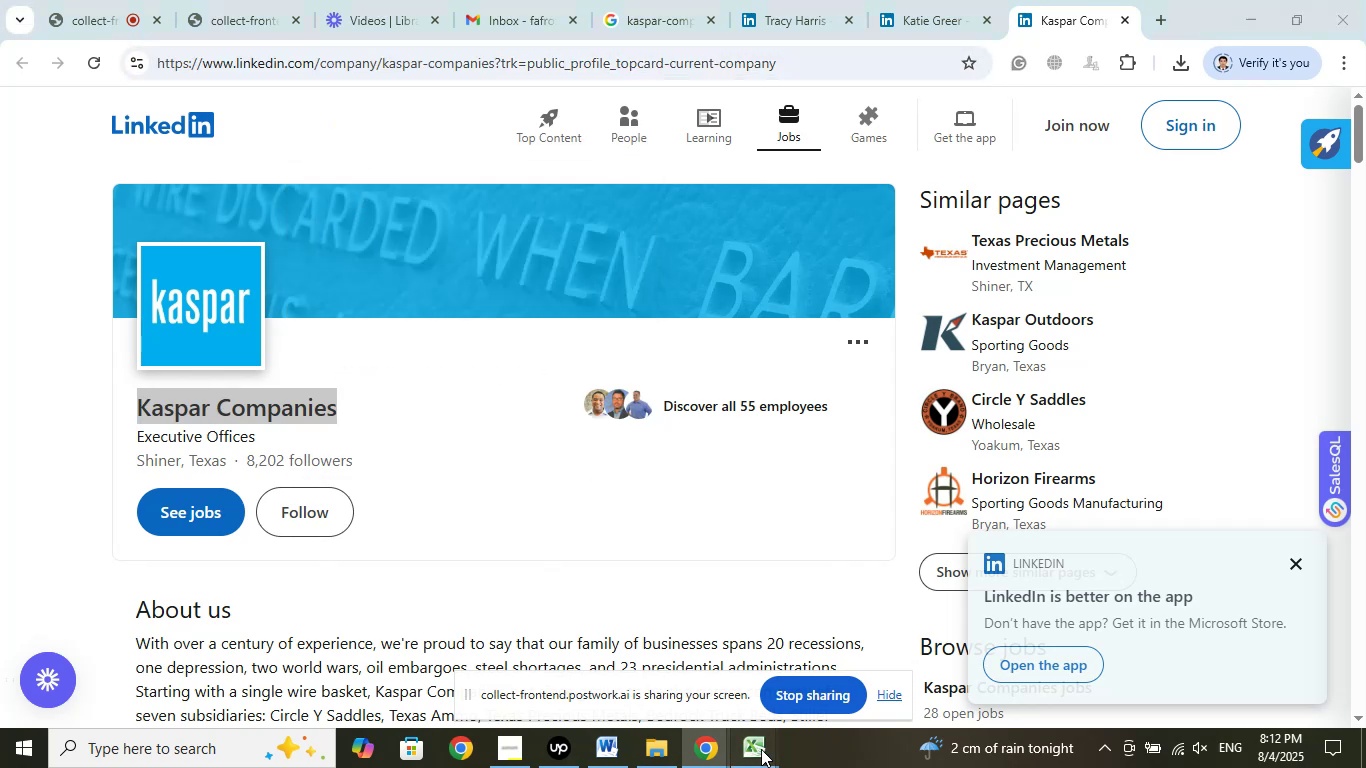 
double_click([658, 655])
 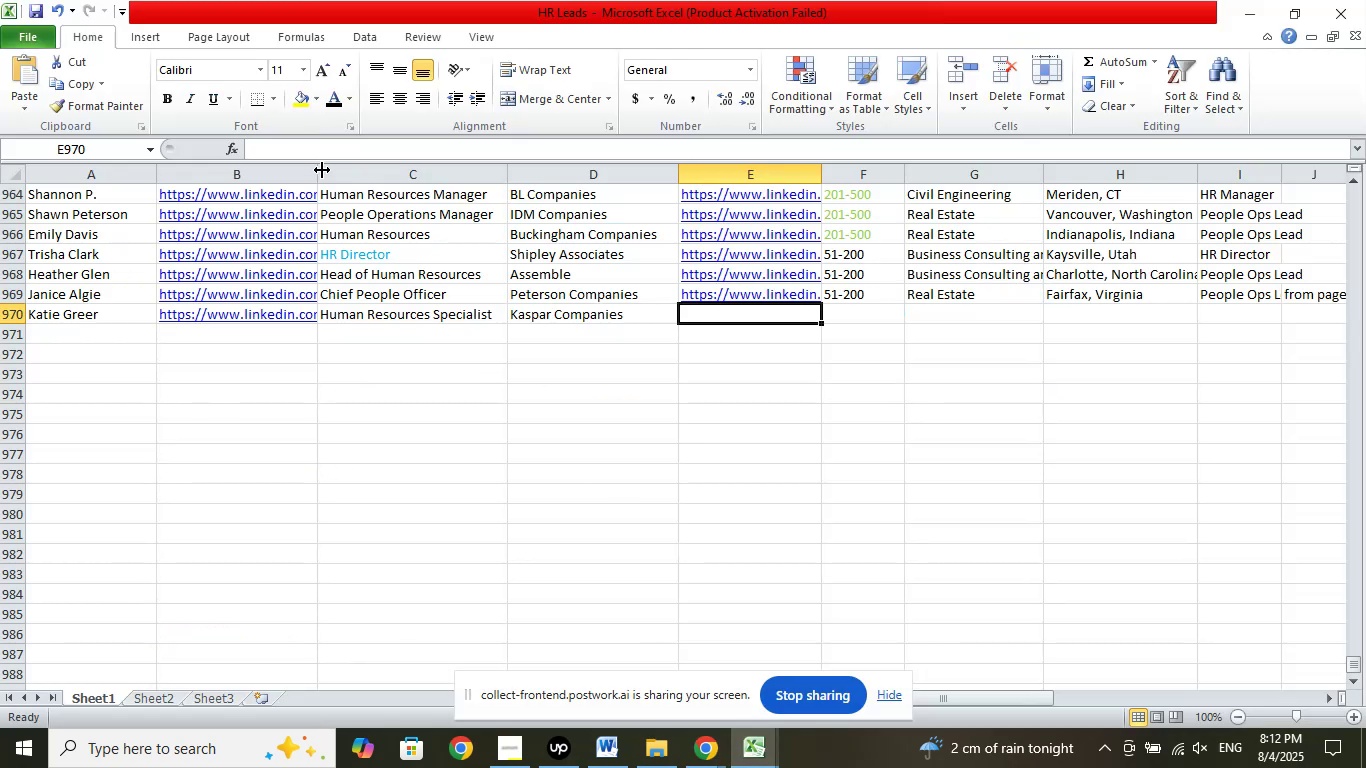 
left_click([302, 149])
 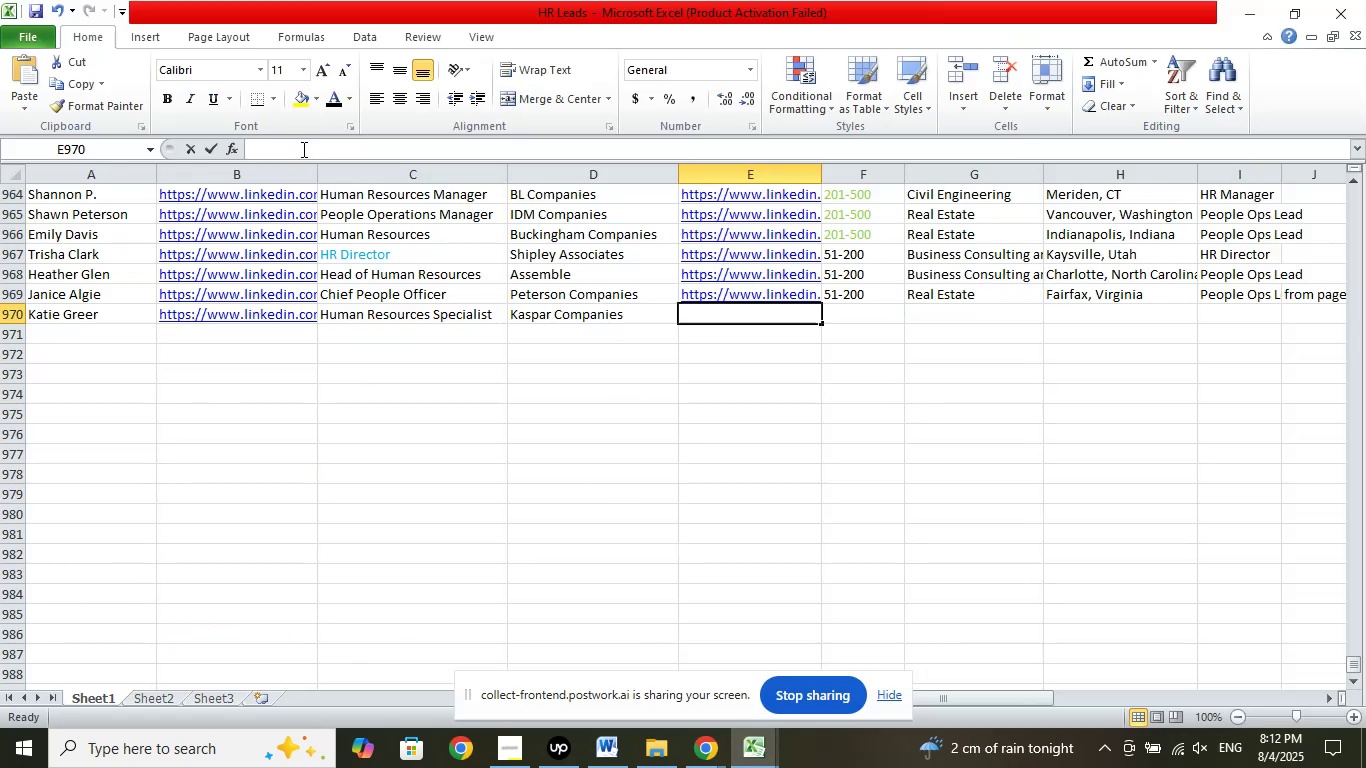 
right_click([302, 149])
 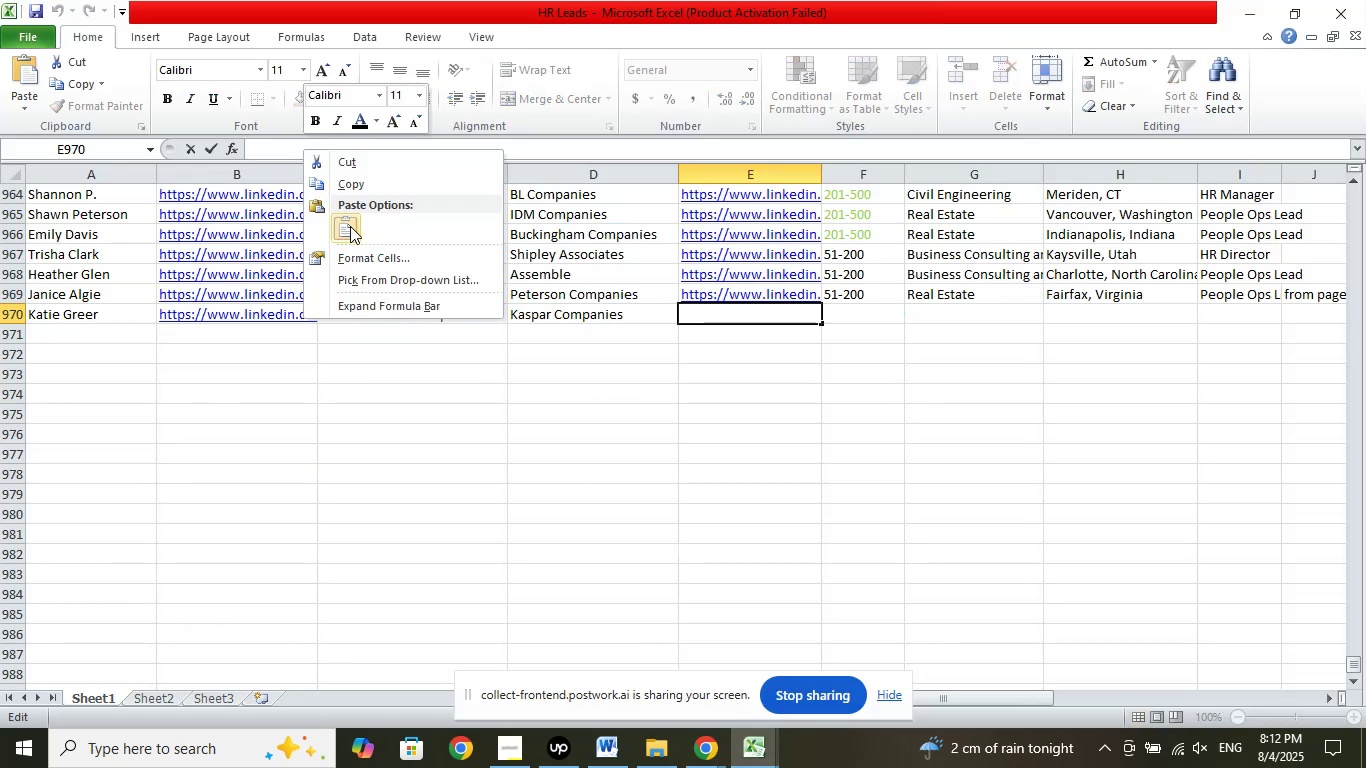 
left_click([351, 227])
 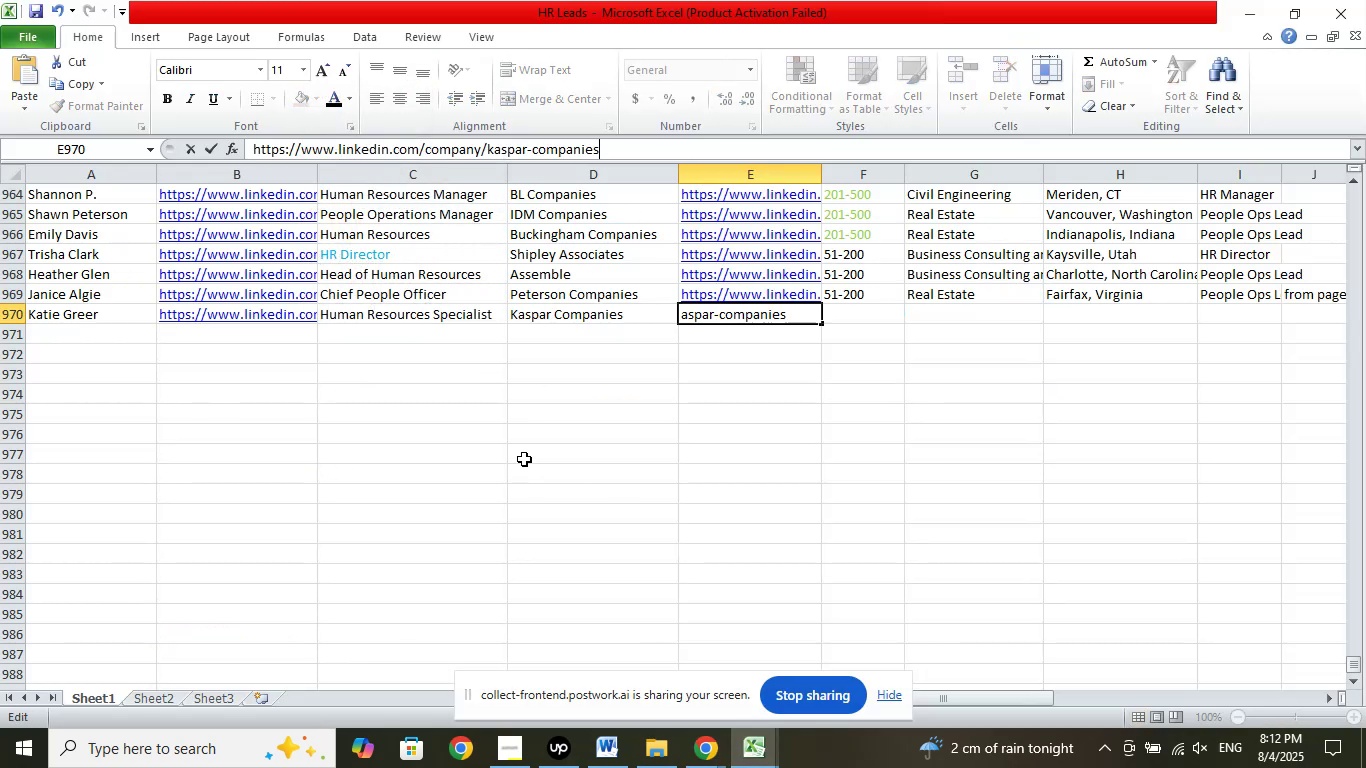 
key(NumpadDivide)
 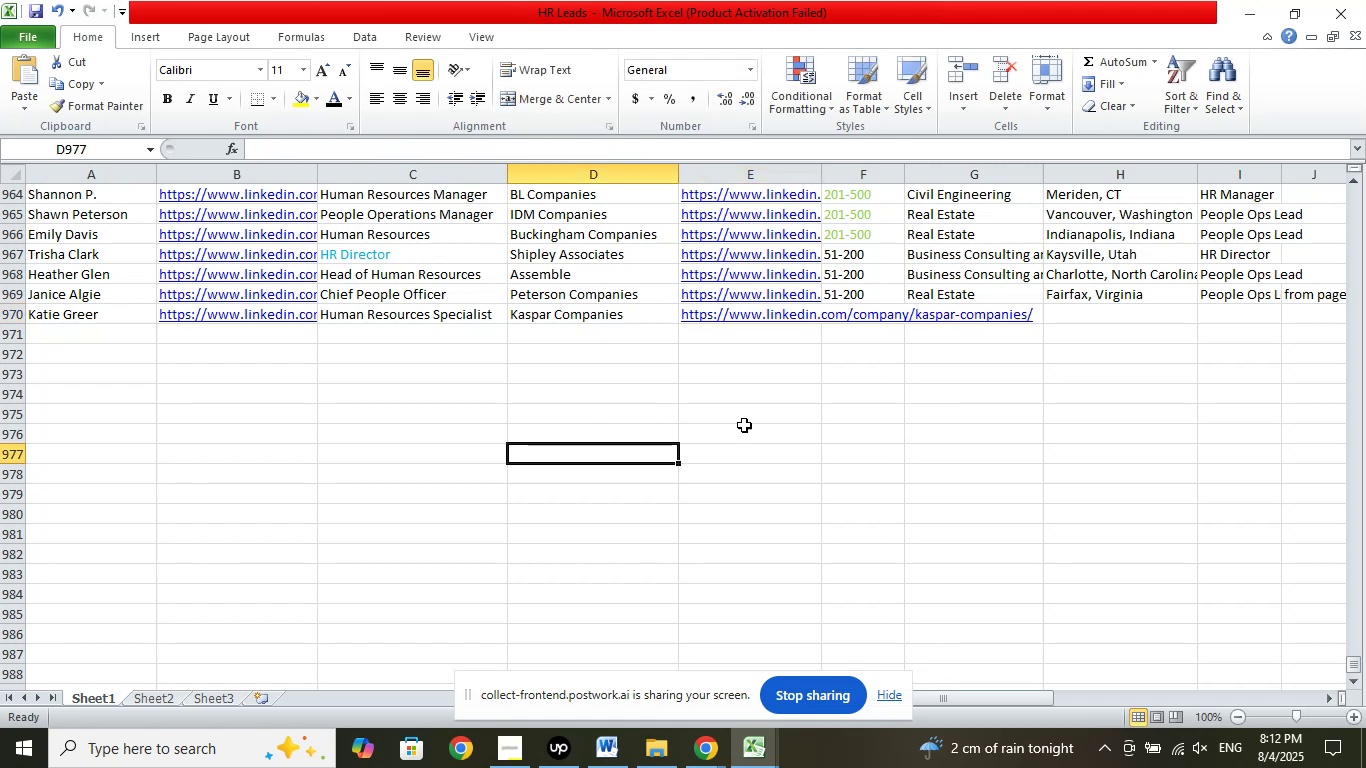 
left_click([858, 306])
 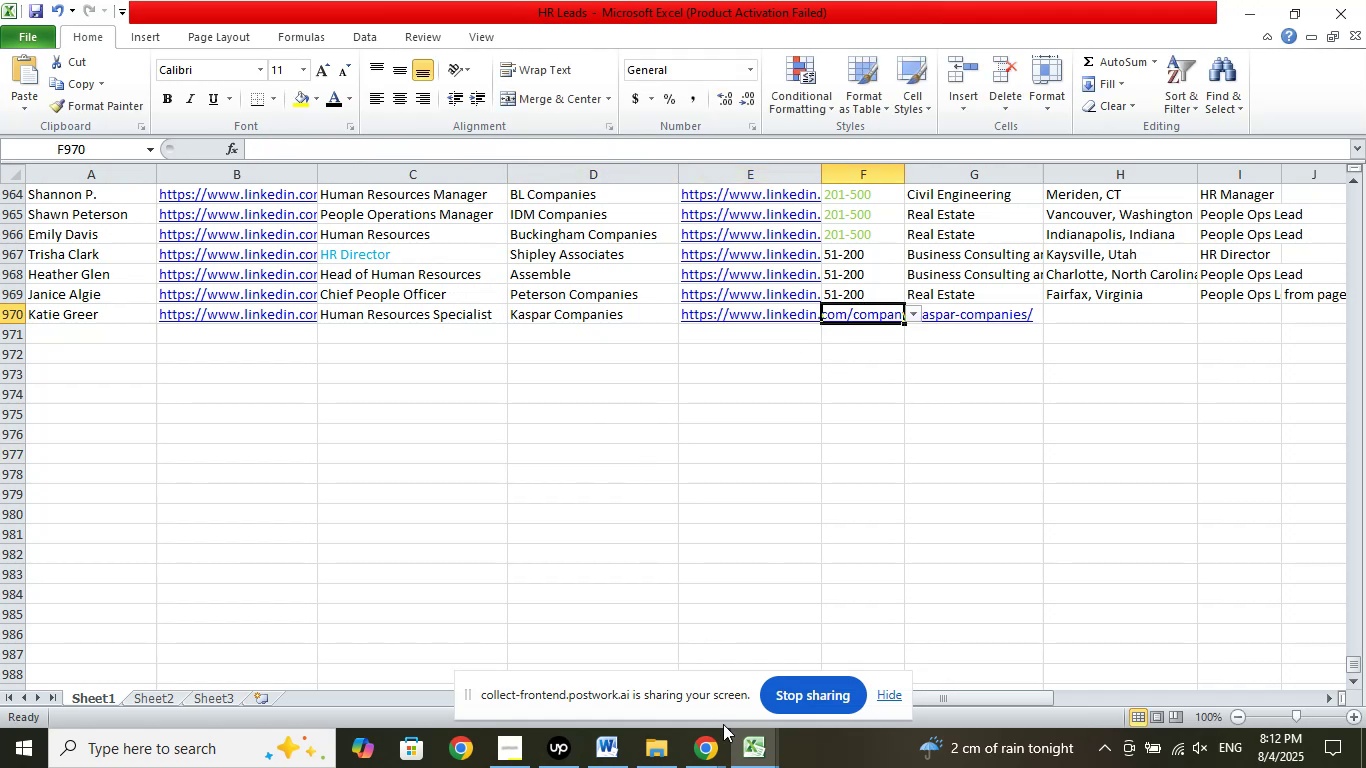 
left_click([709, 746])
 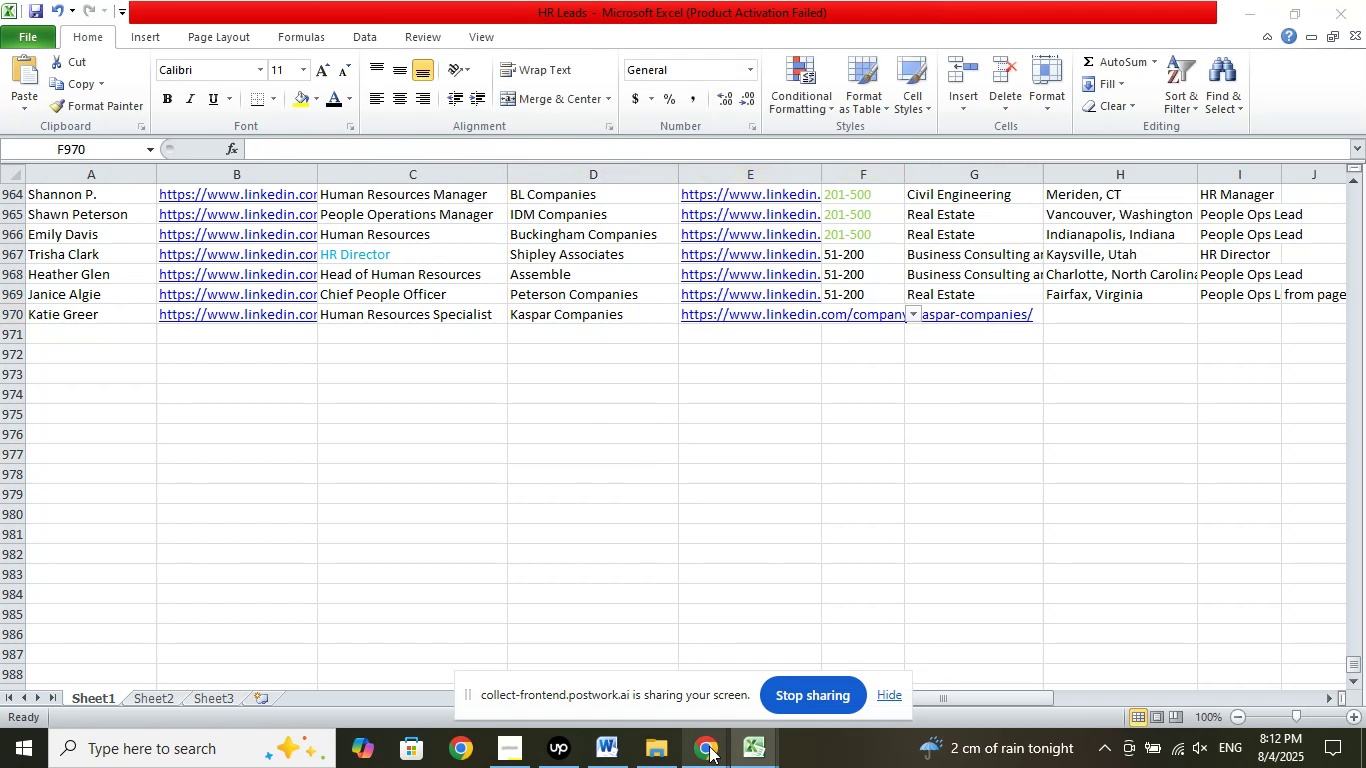 
left_click([631, 645])
 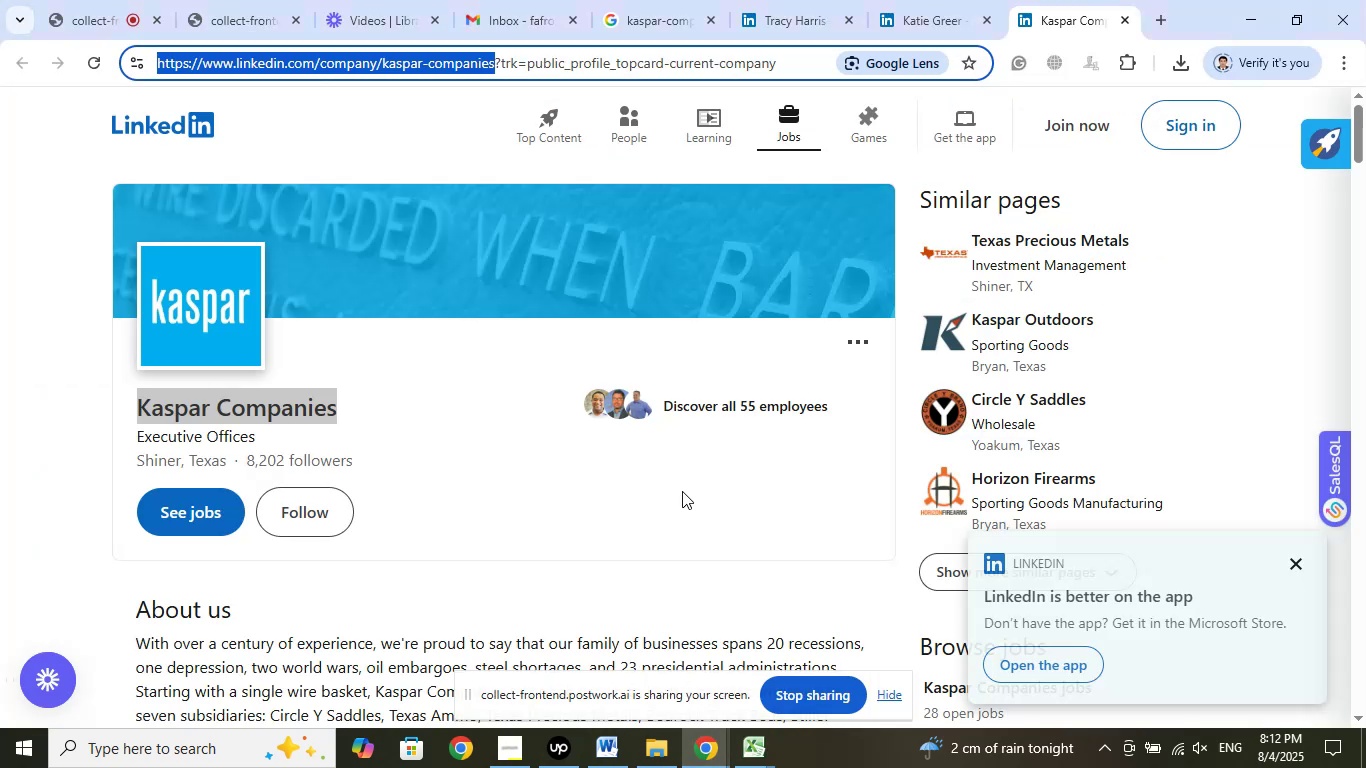 
scroll: coordinate [687, 482], scroll_direction: down, amount: 6.0
 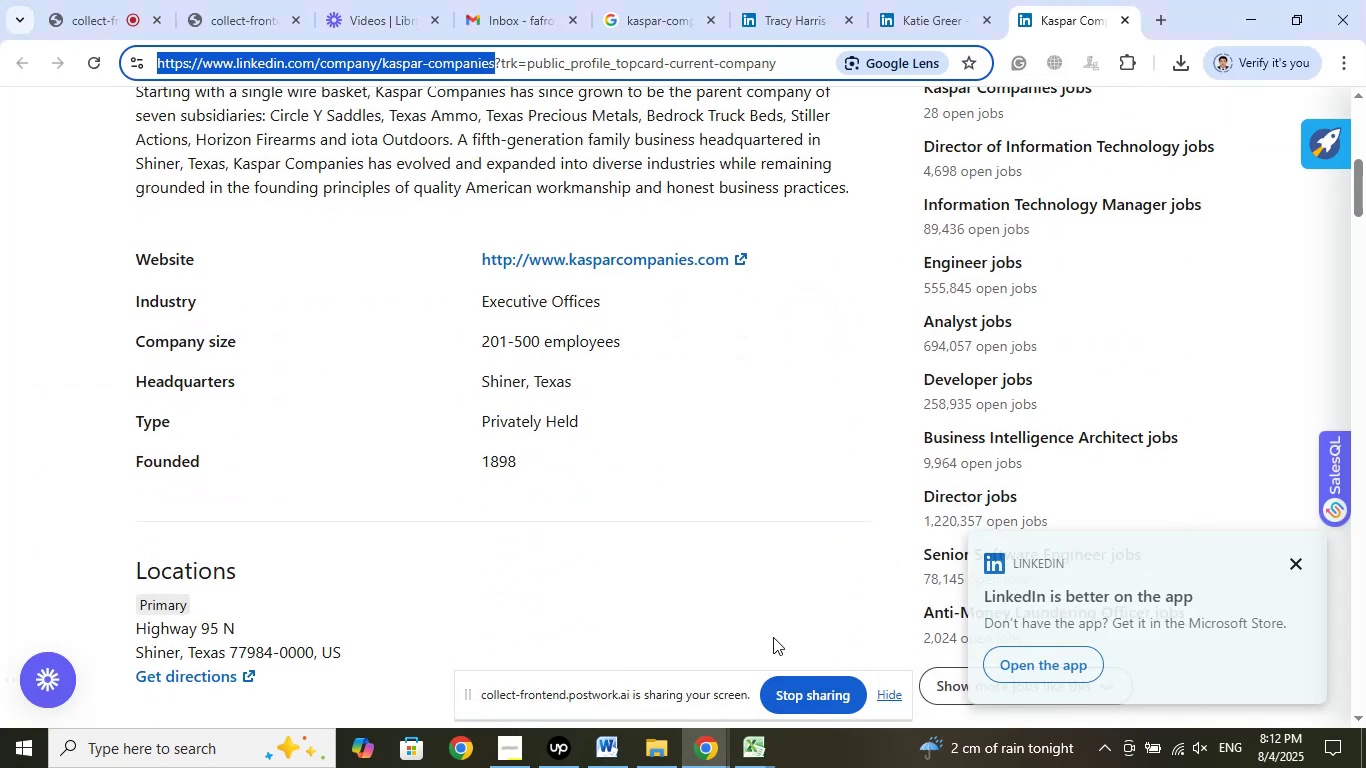 
left_click([762, 741])
 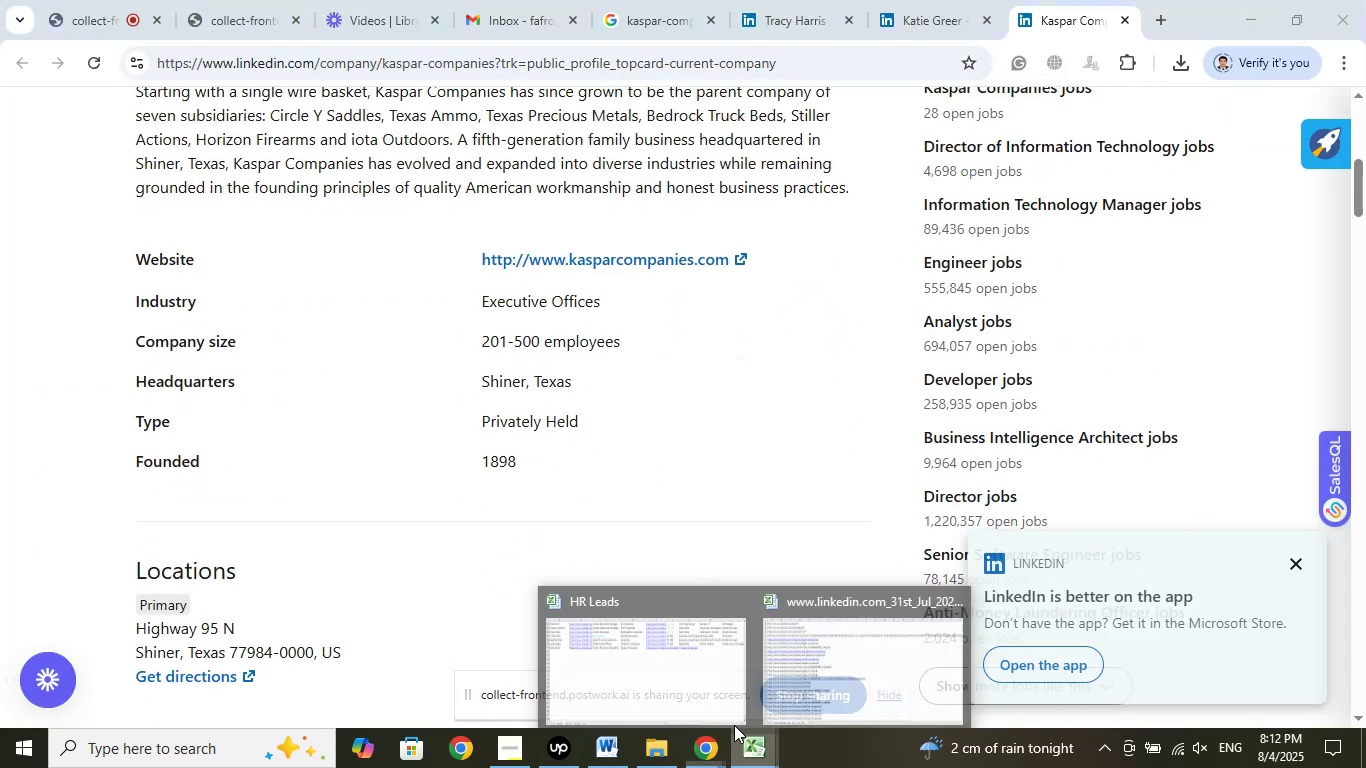 
left_click([691, 680])
 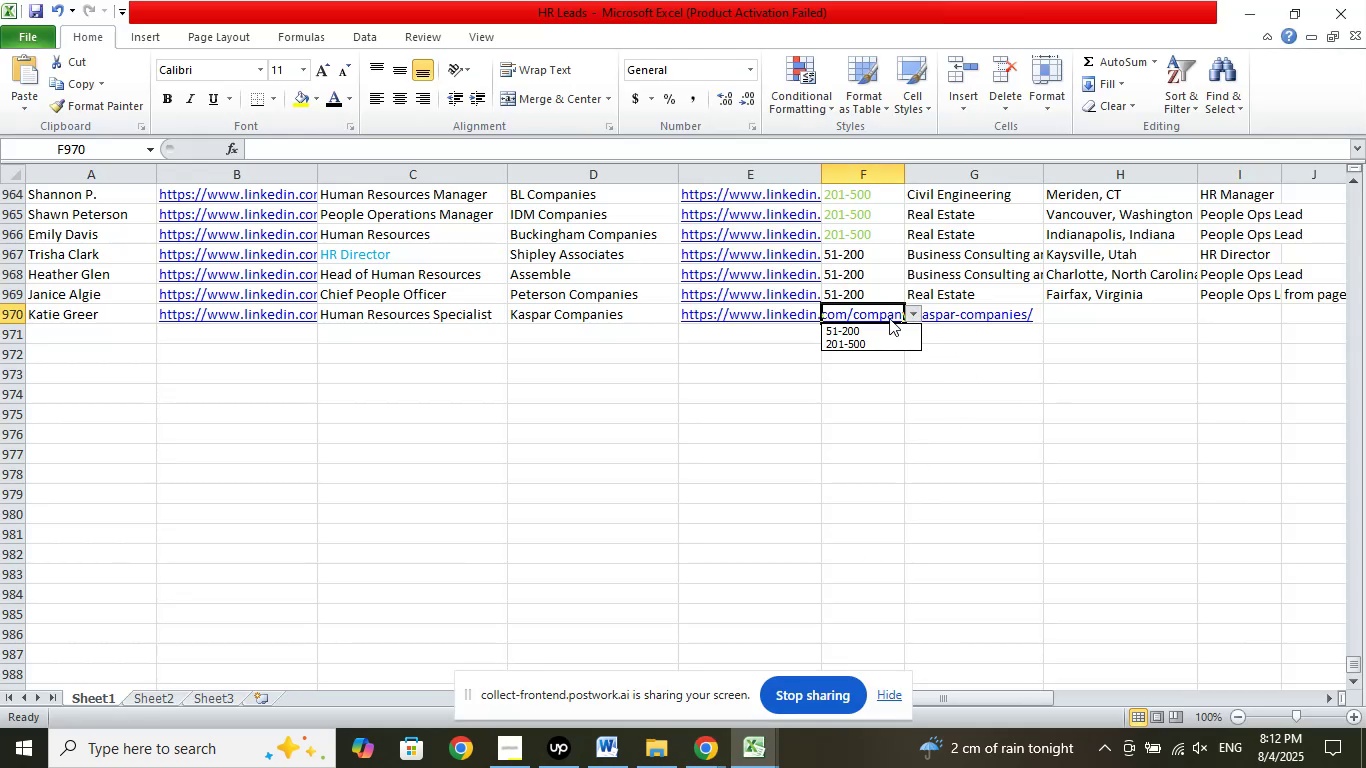 
left_click([855, 342])
 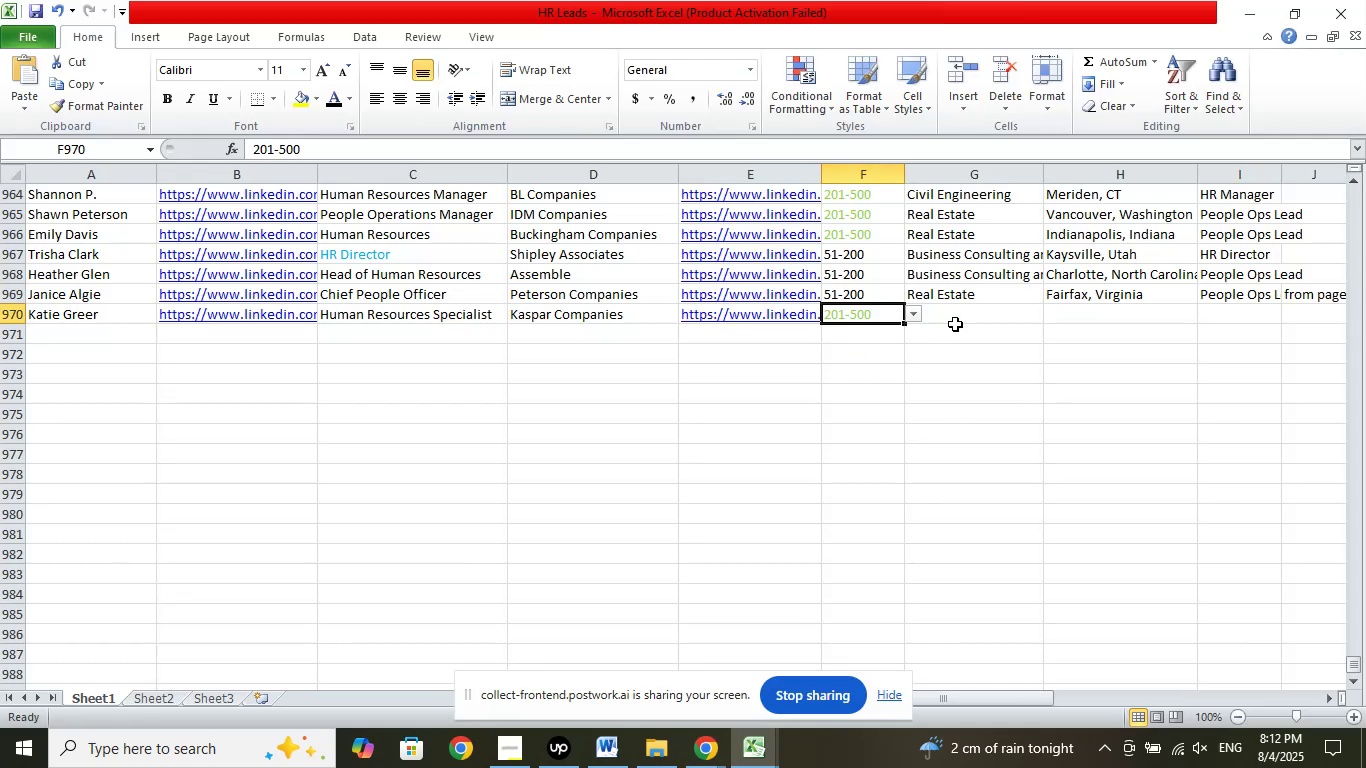 
left_click([967, 319])
 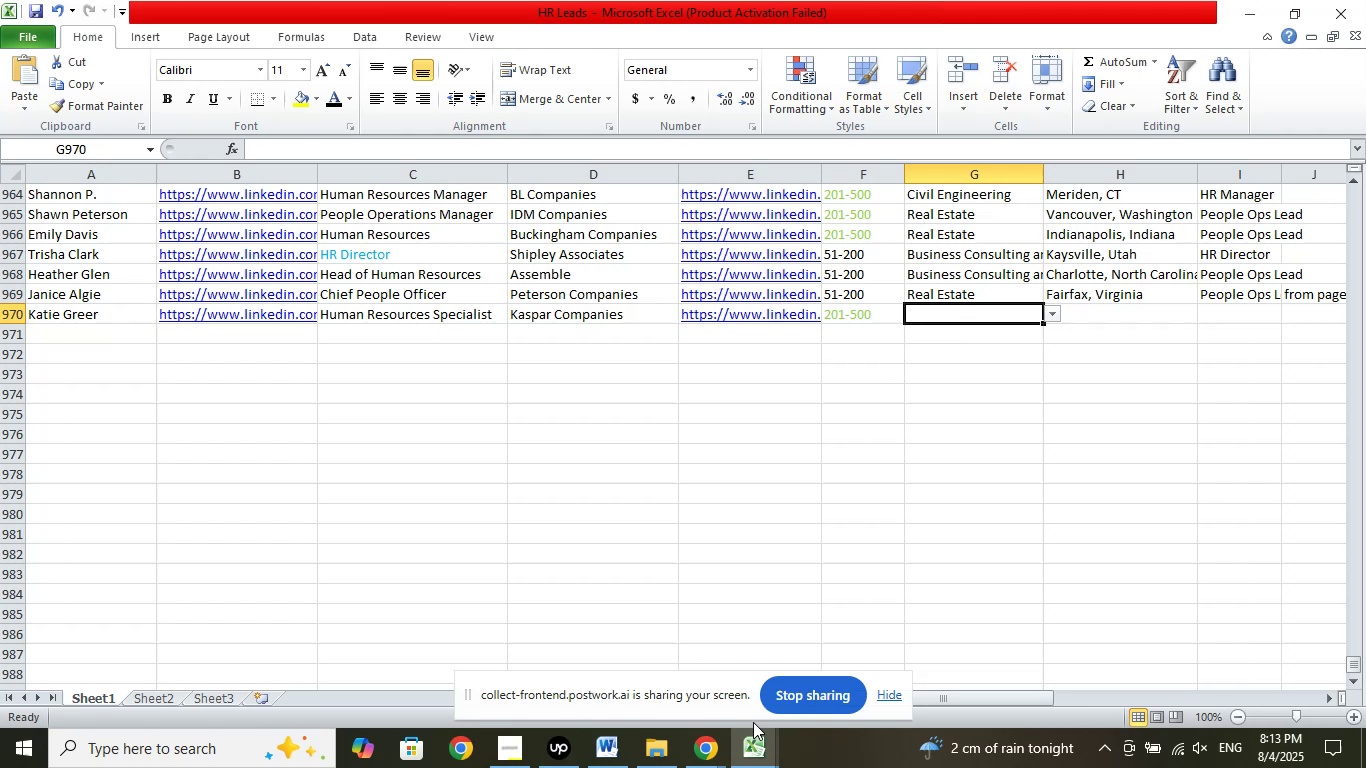 
left_click([695, 750])
 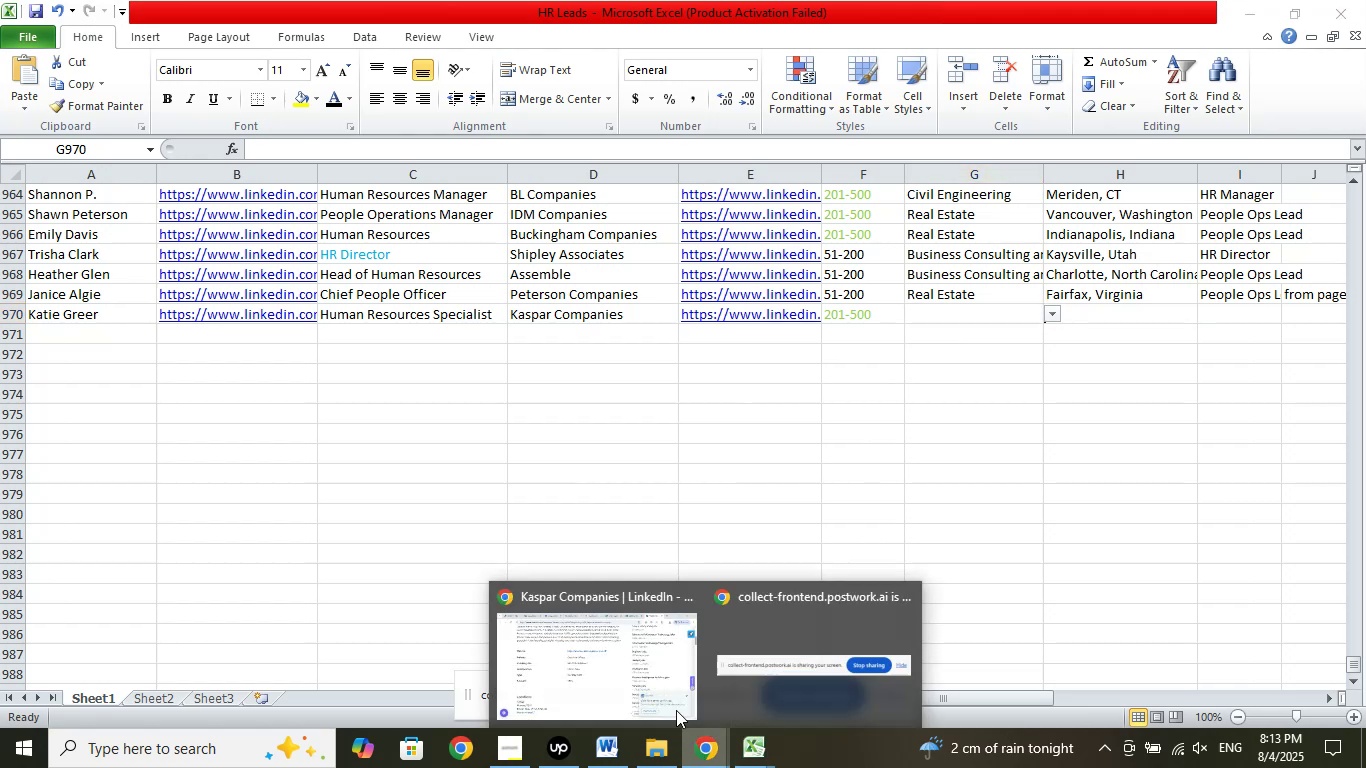 
left_click([639, 659])
 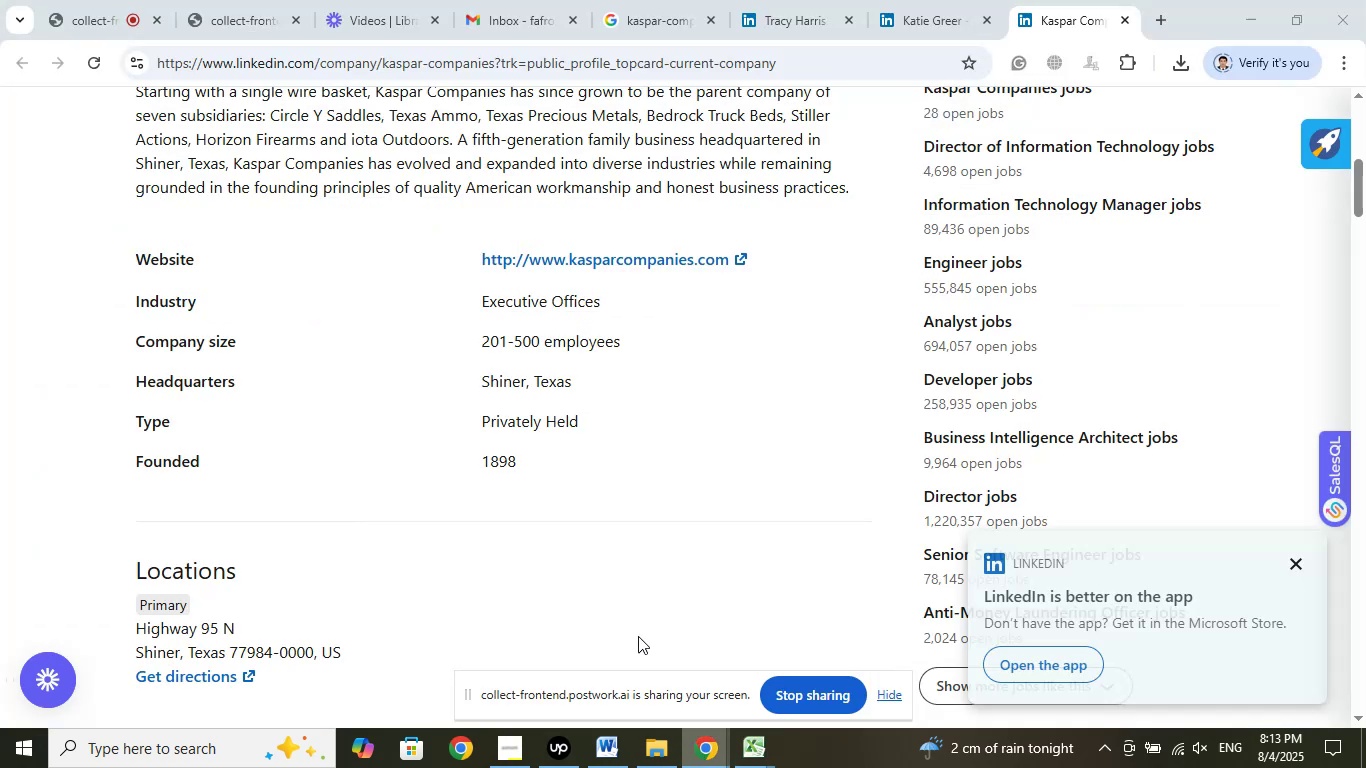 
scroll: coordinate [544, 459], scroll_direction: up, amount: 11.0
 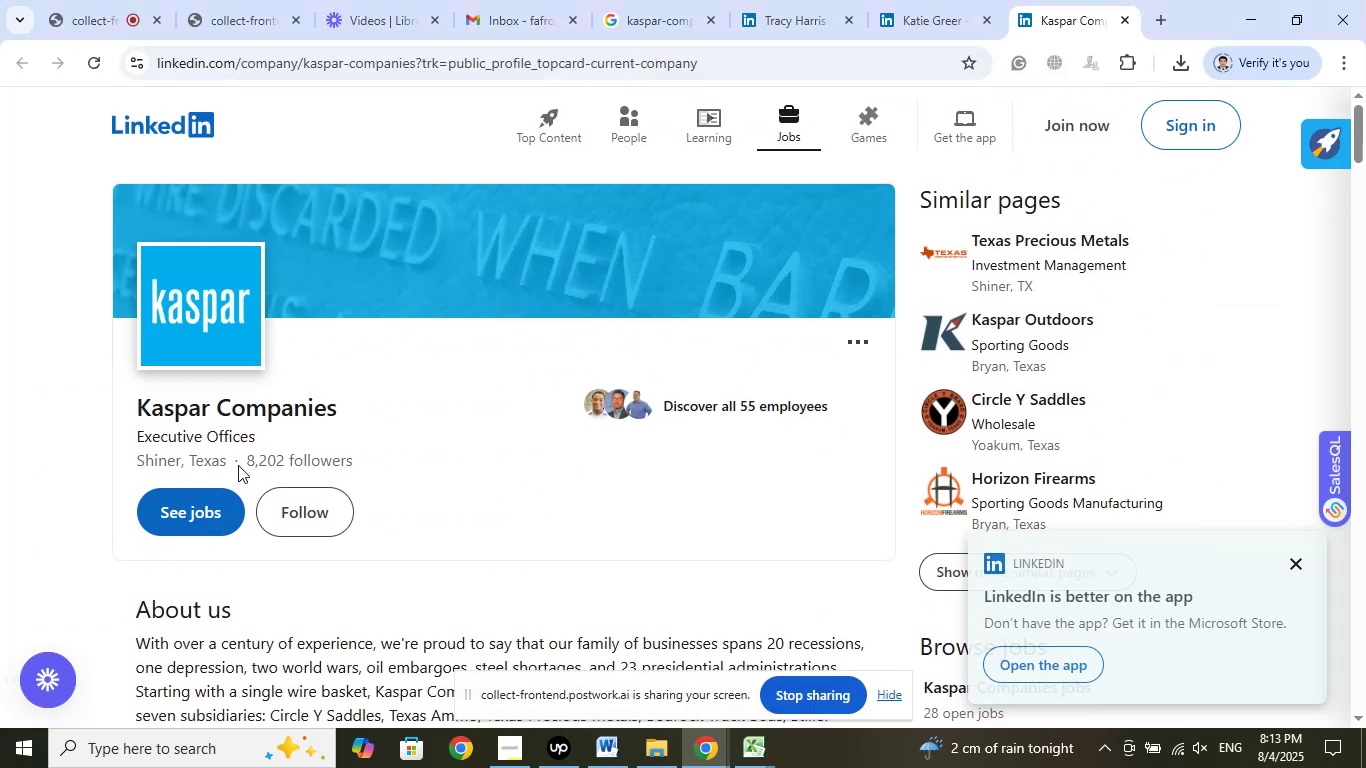 
left_click_drag(start_coordinate=[228, 461], to_coordinate=[138, 455])
 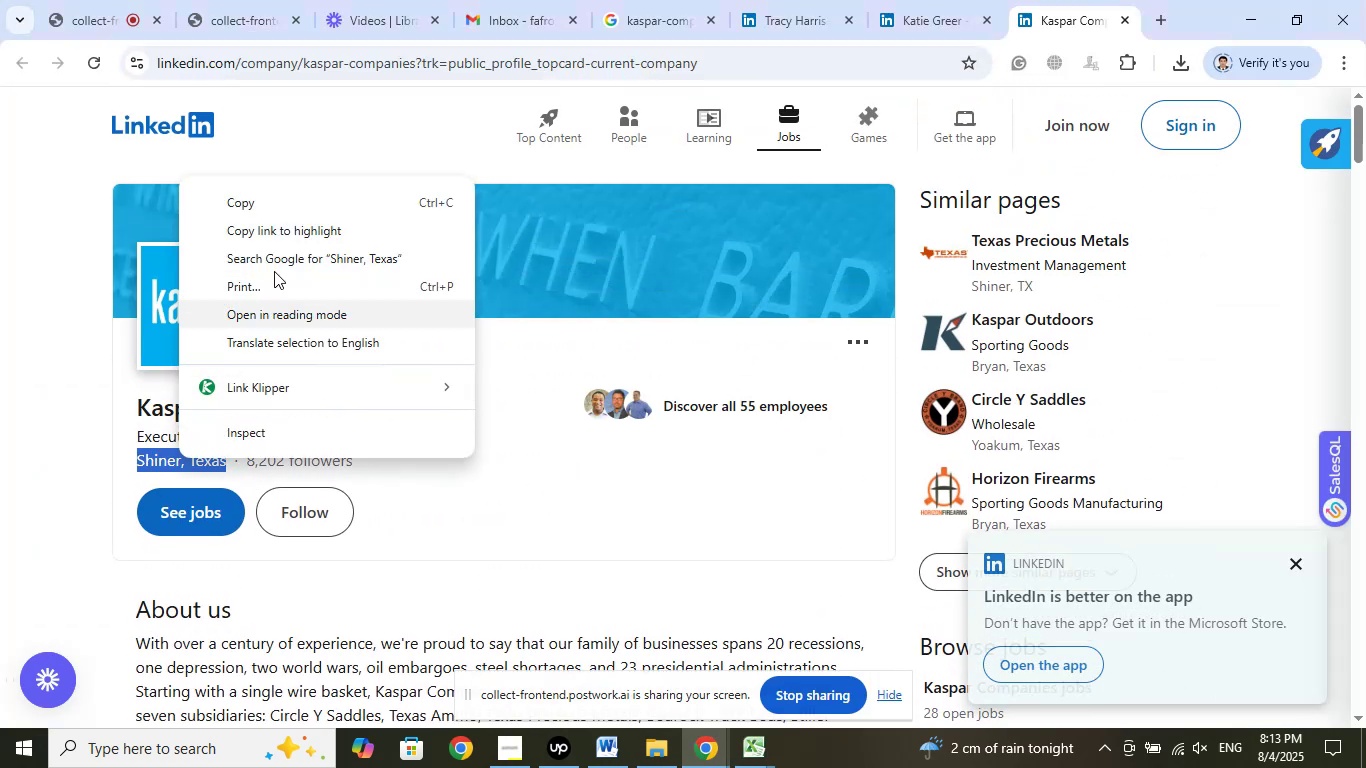 
left_click([265, 210])
 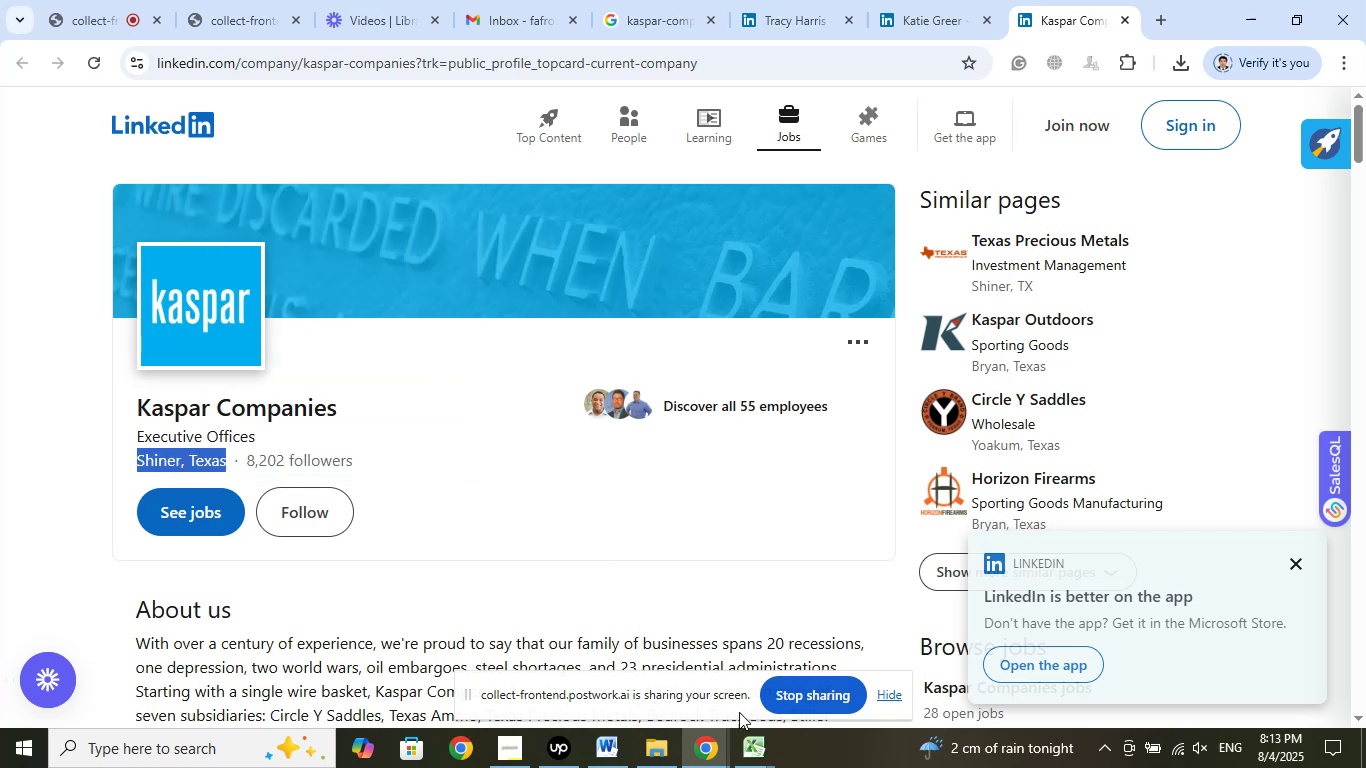 
left_click([758, 753])
 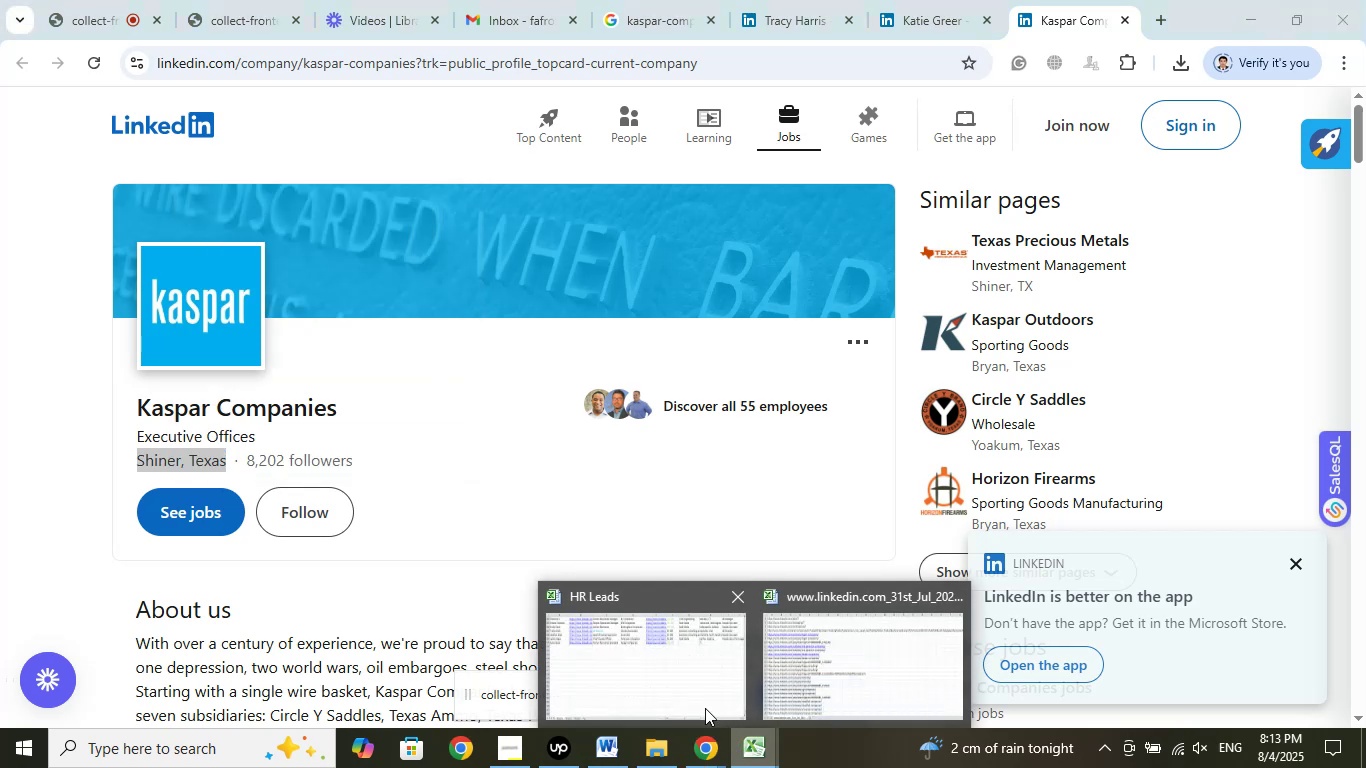 
left_click([642, 646])
 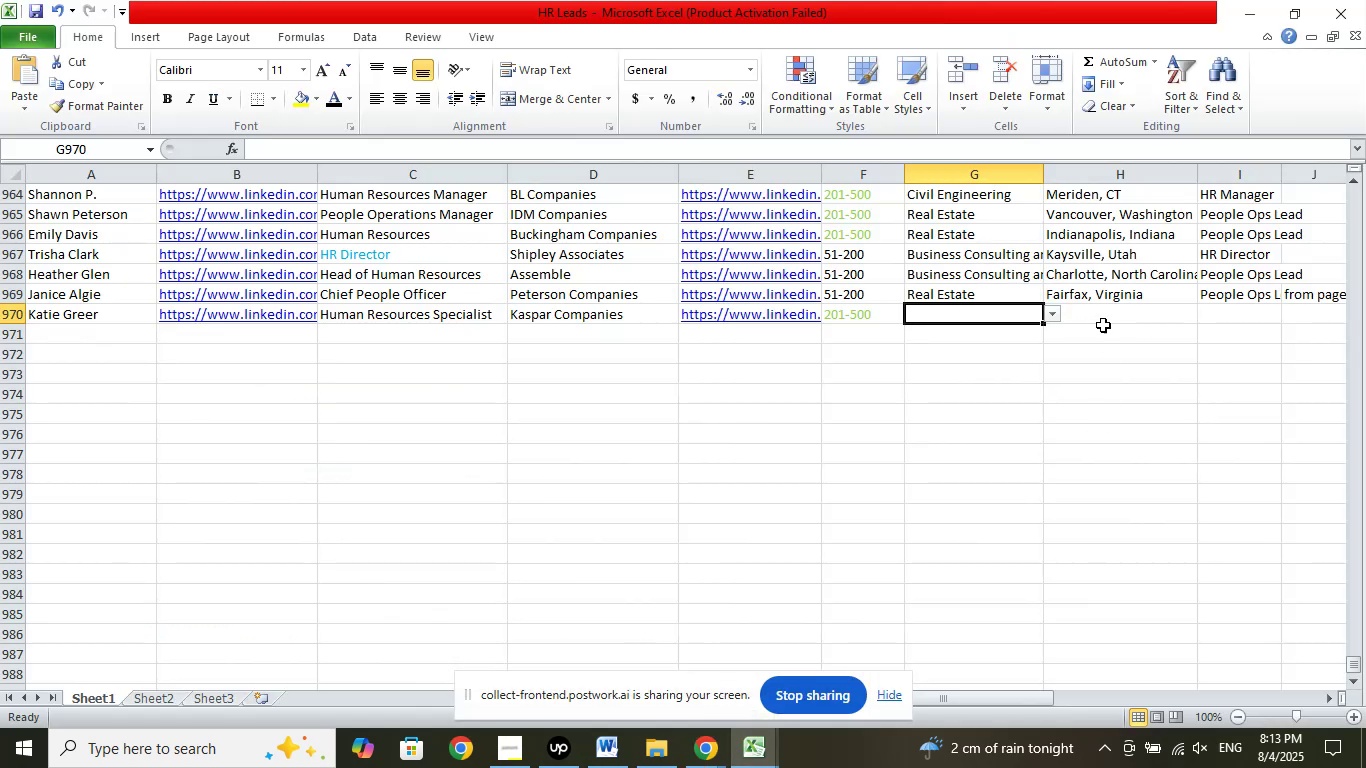 
left_click([1103, 323])
 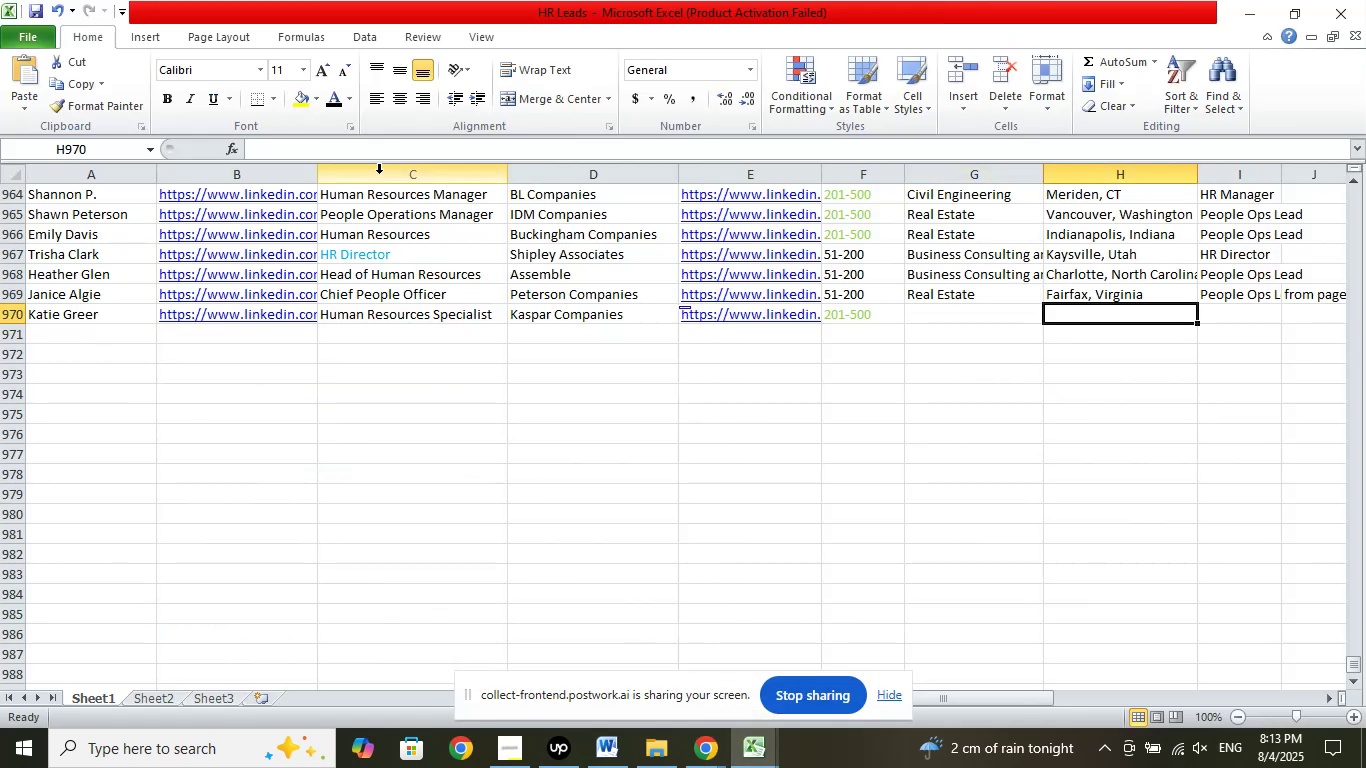 
left_click([333, 152])
 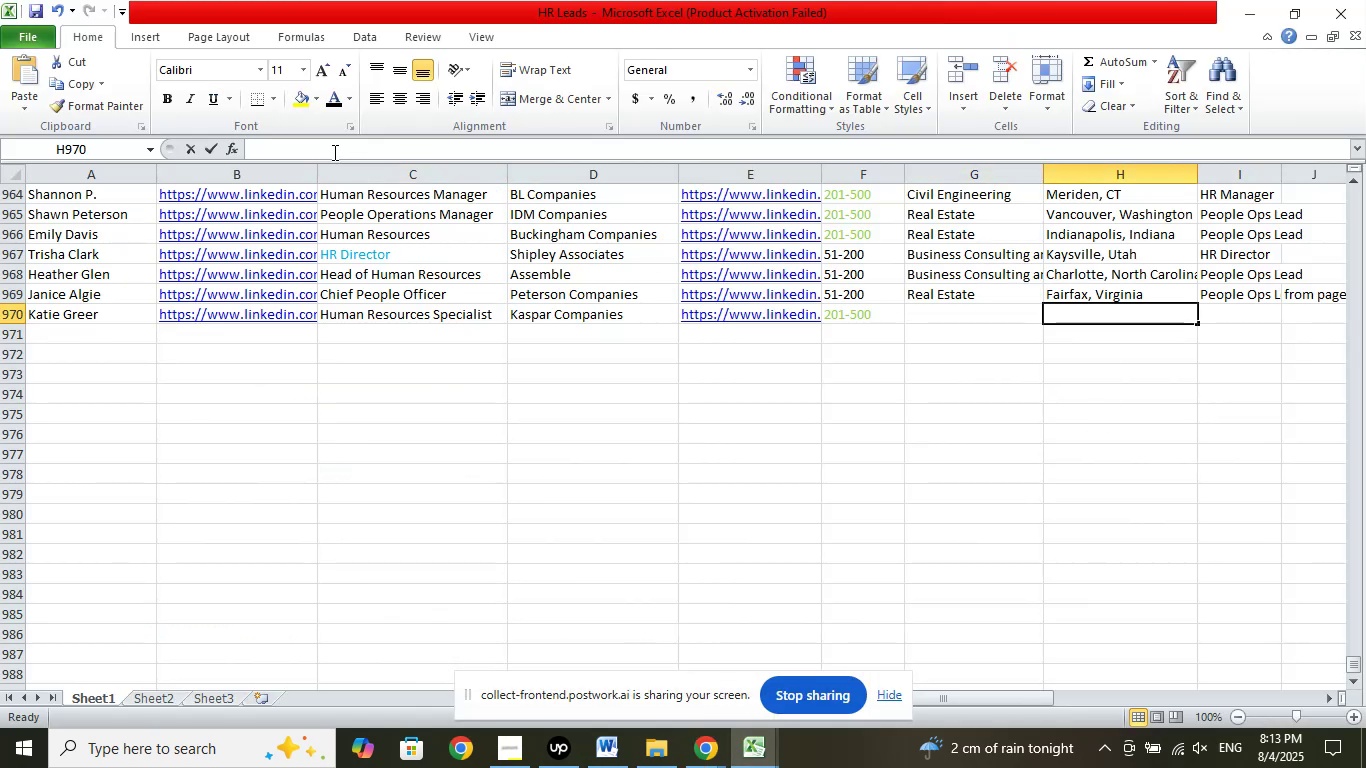 
right_click([332, 151])
 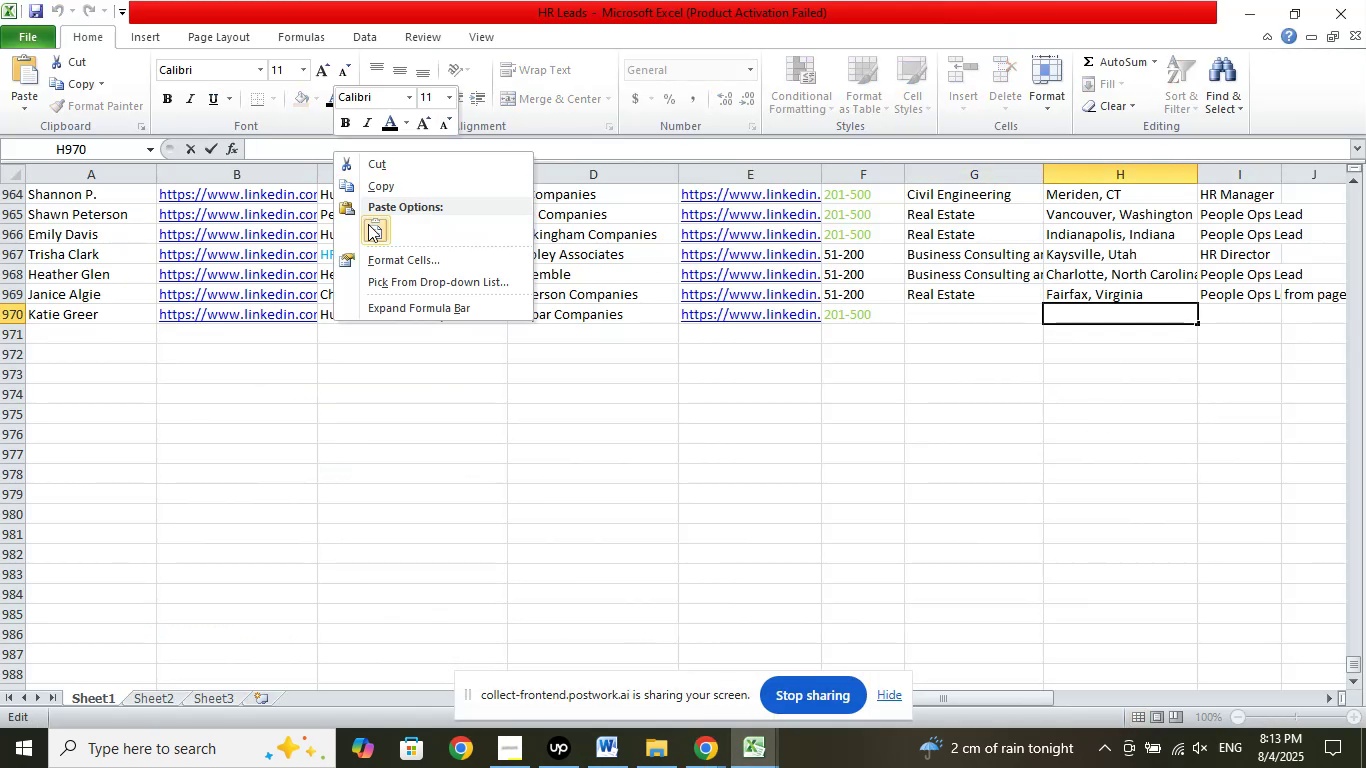 
left_click([376, 232])
 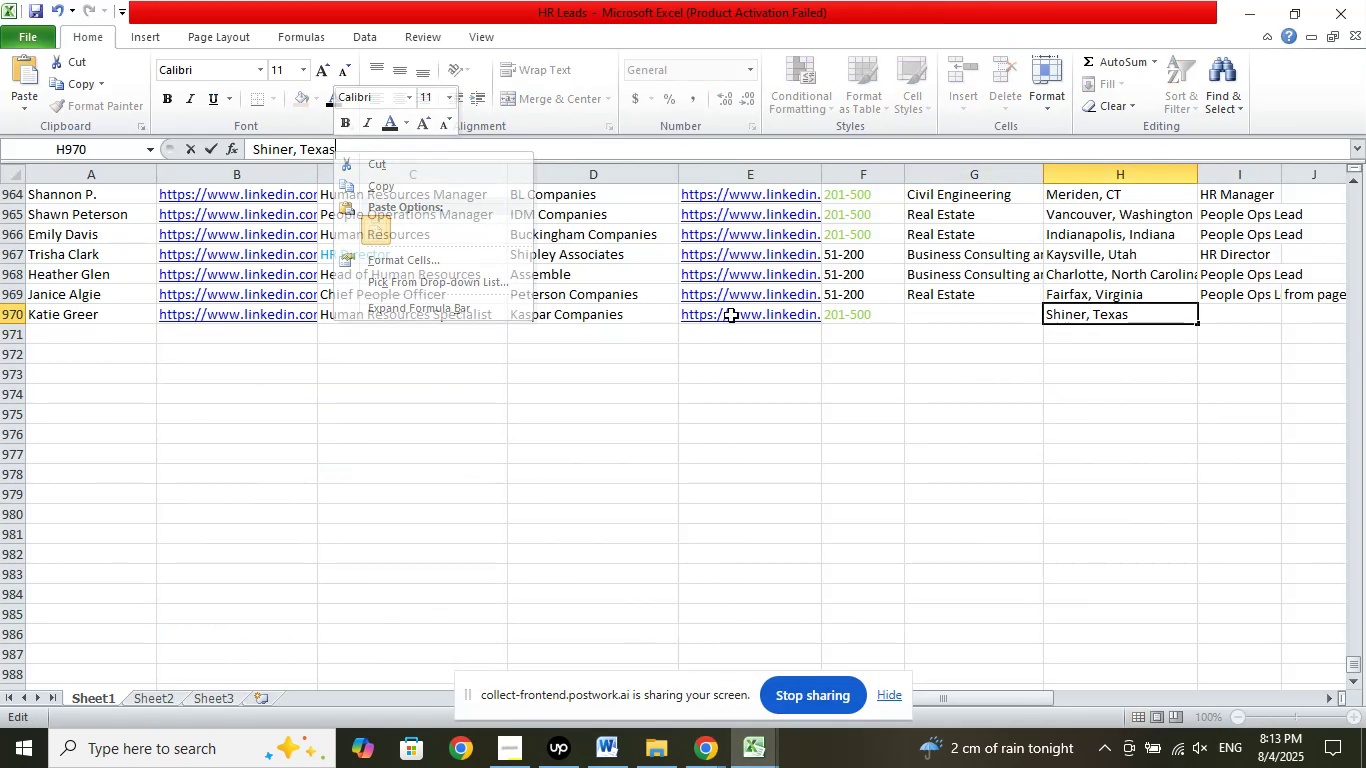 
left_click([958, 393])
 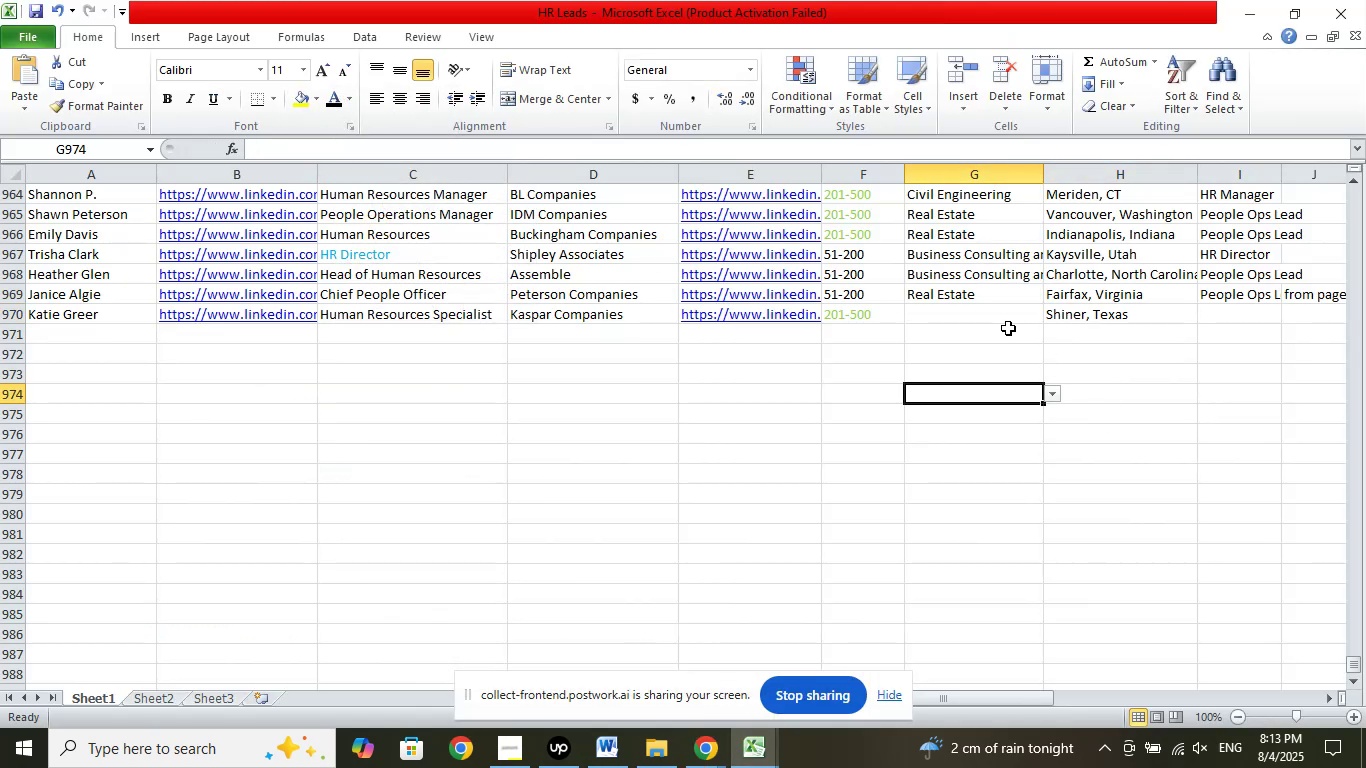 
left_click([1001, 319])
 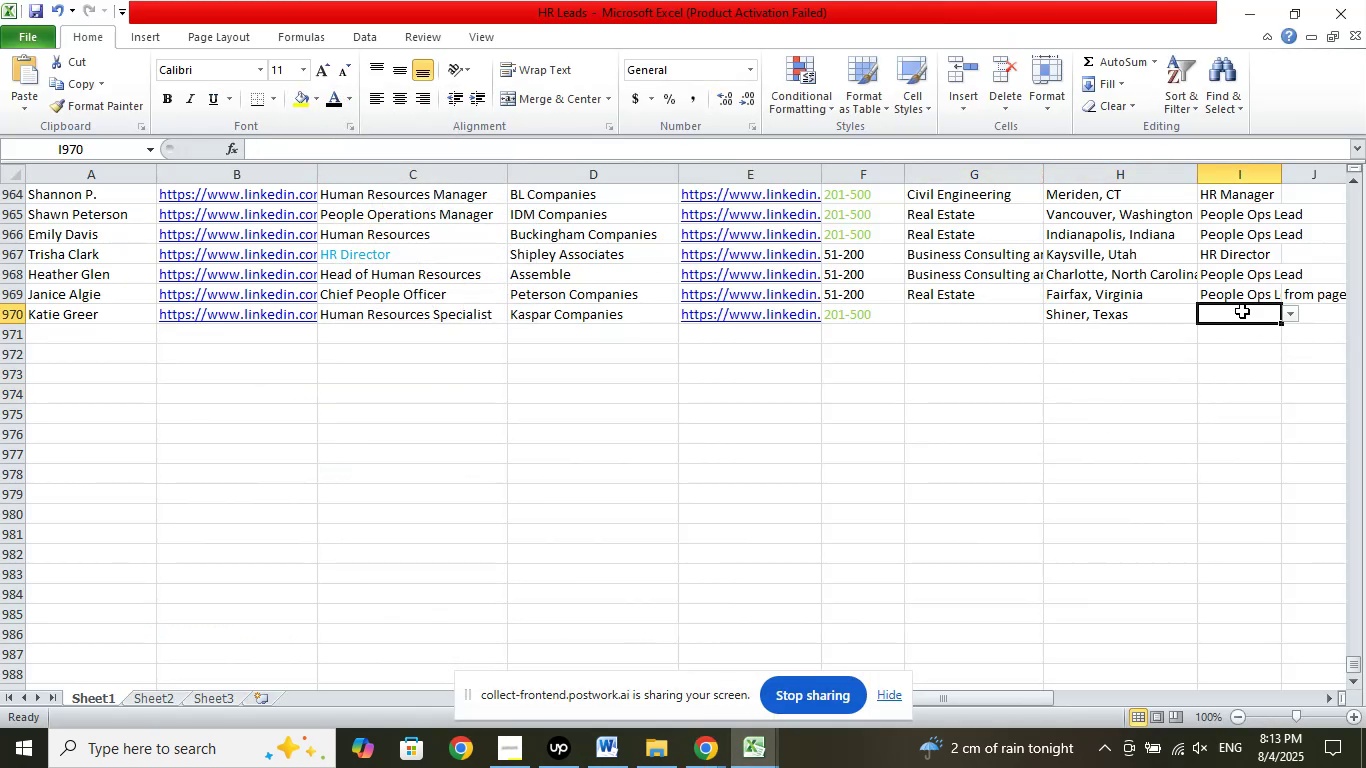 
left_click([1289, 316])
 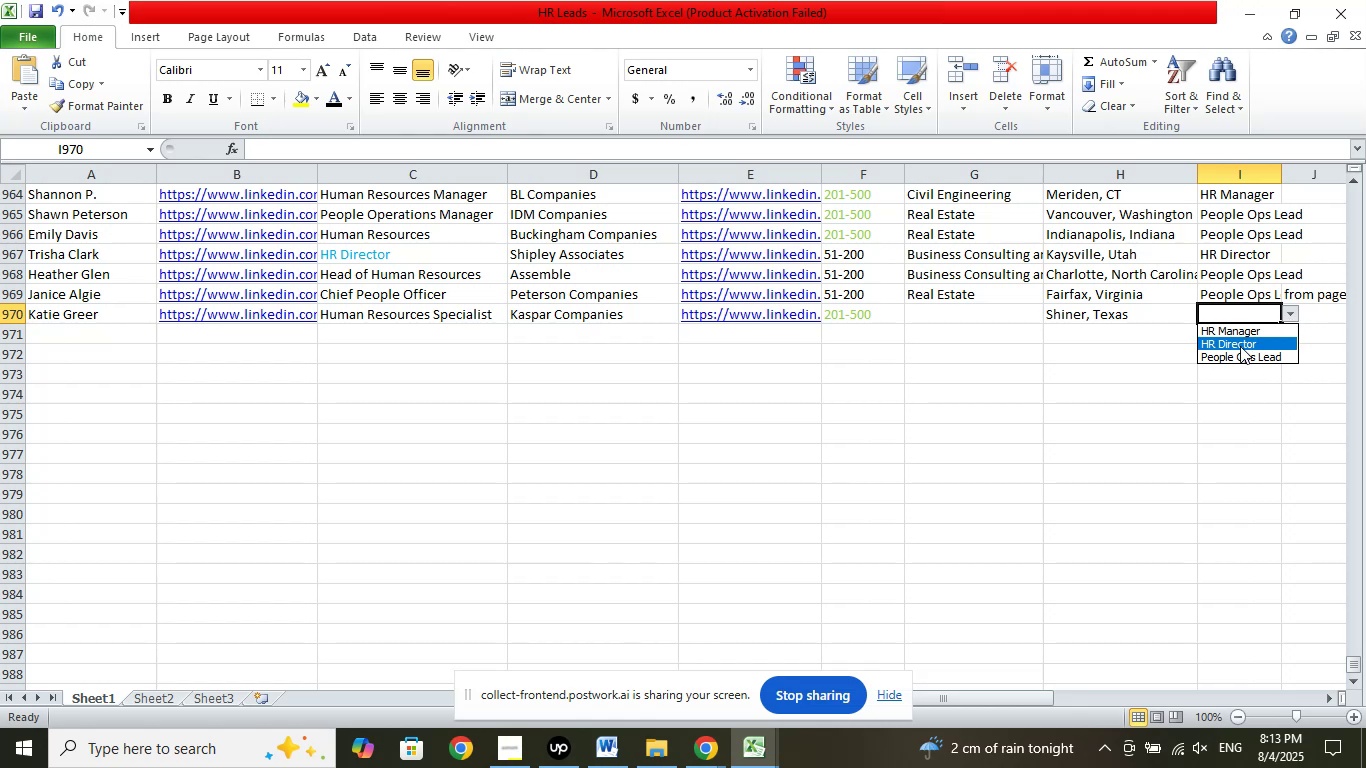 
left_click([1235, 355])
 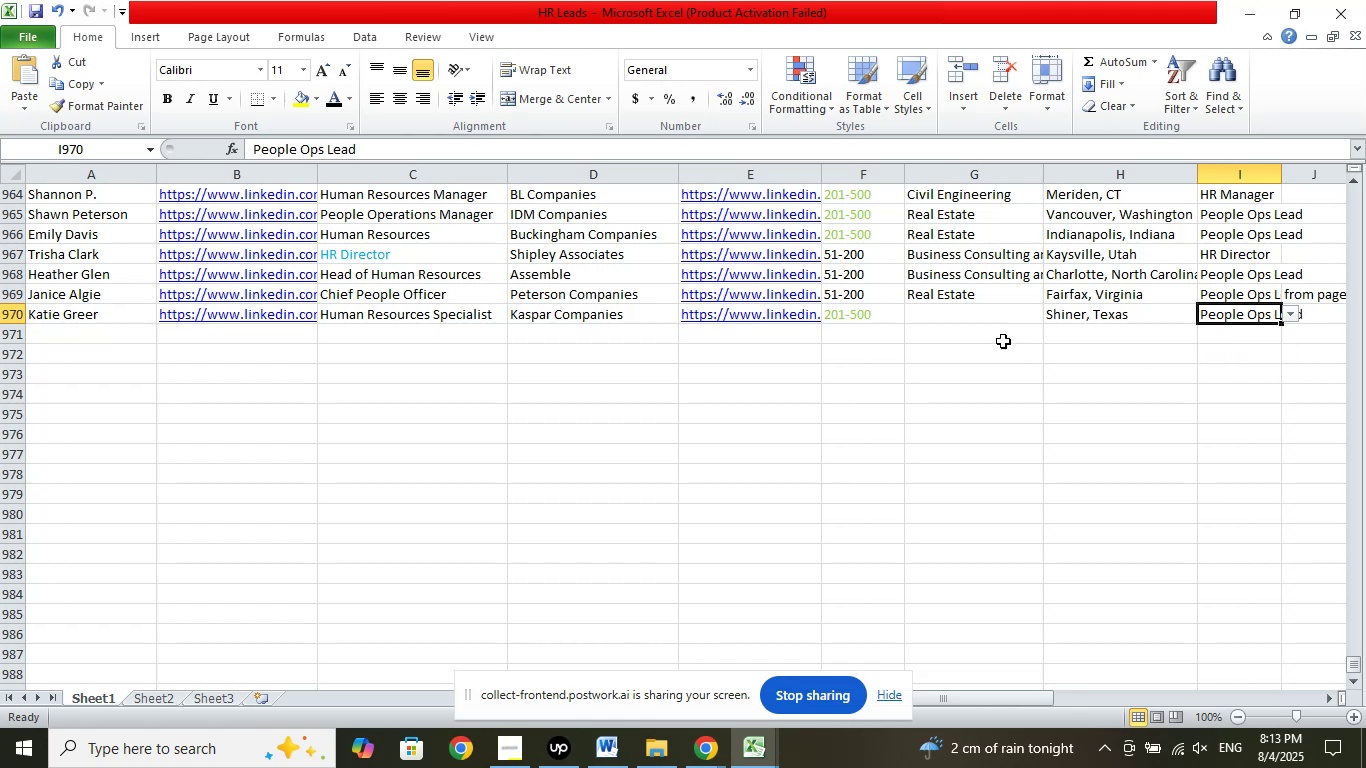 
left_click([975, 313])
 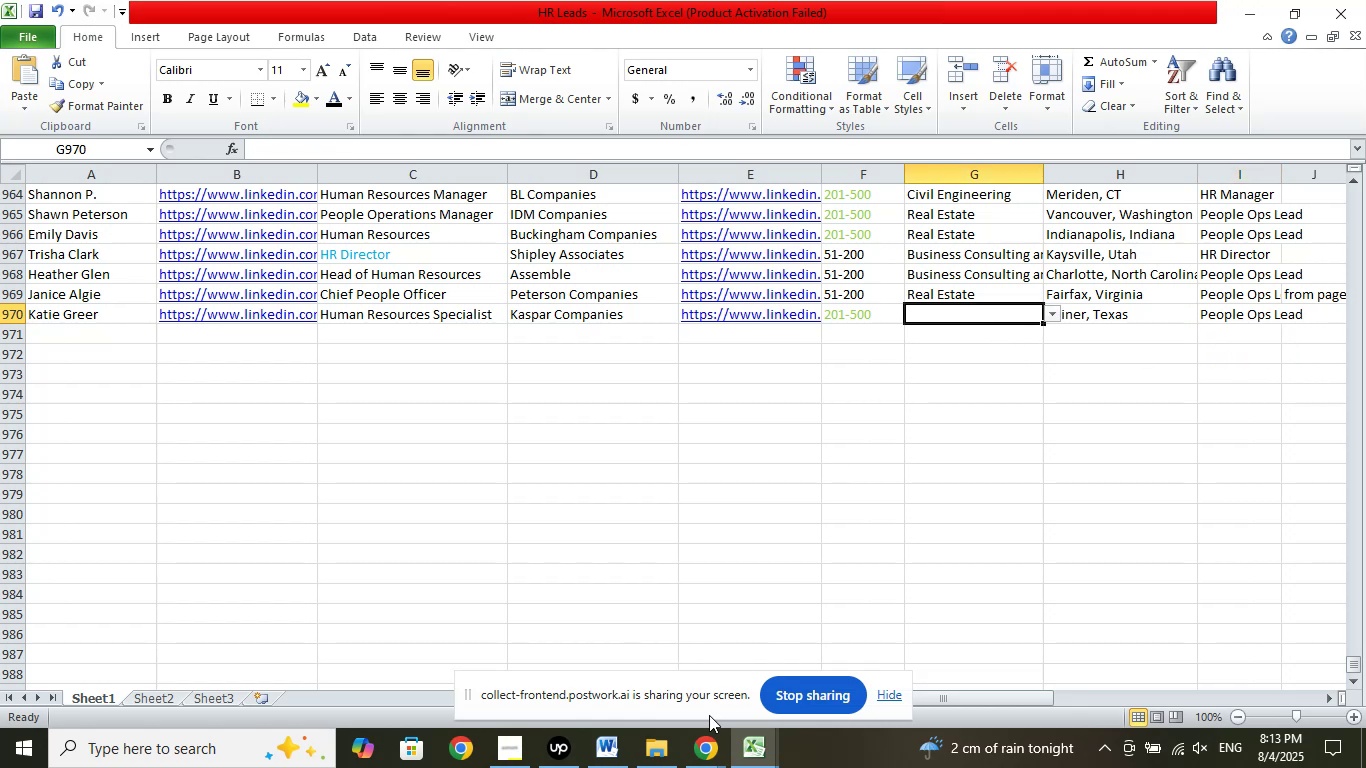 
left_click([701, 757])
 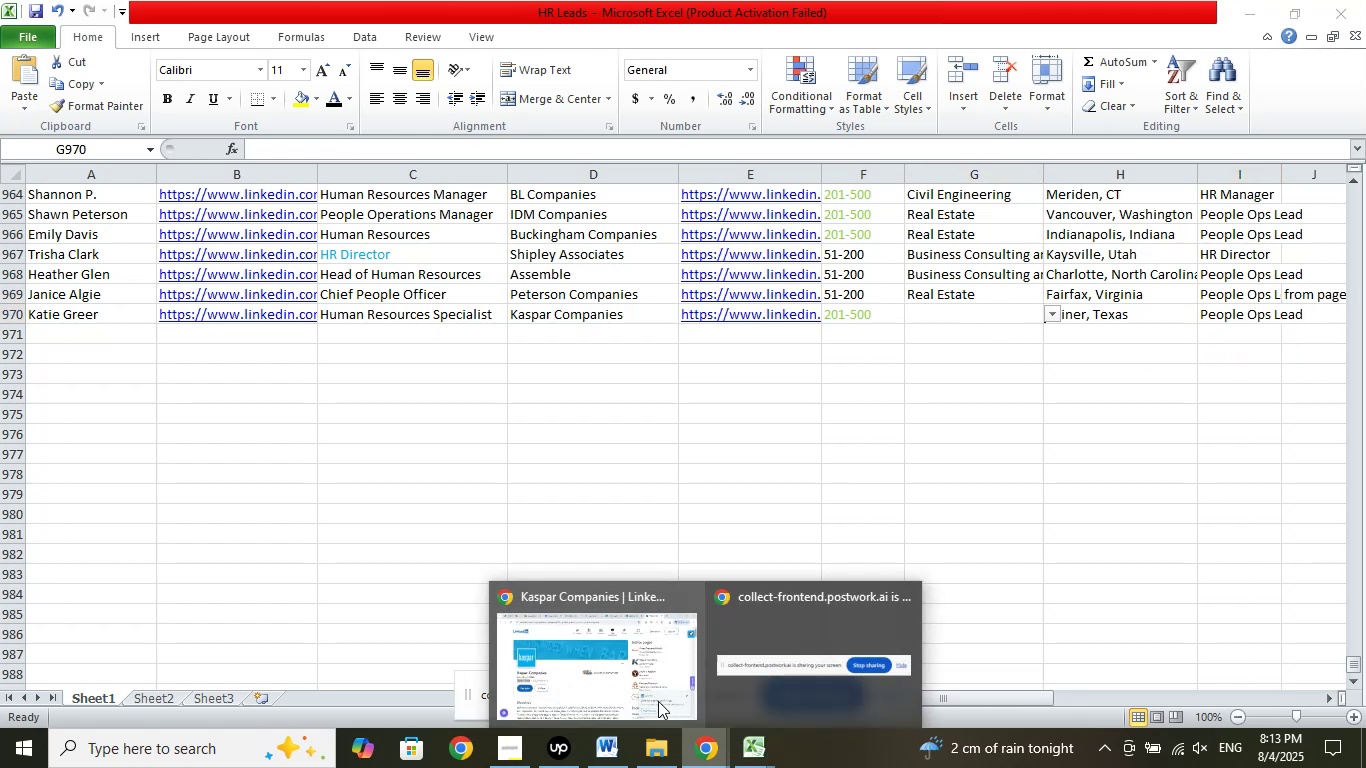 
left_click([638, 677])
 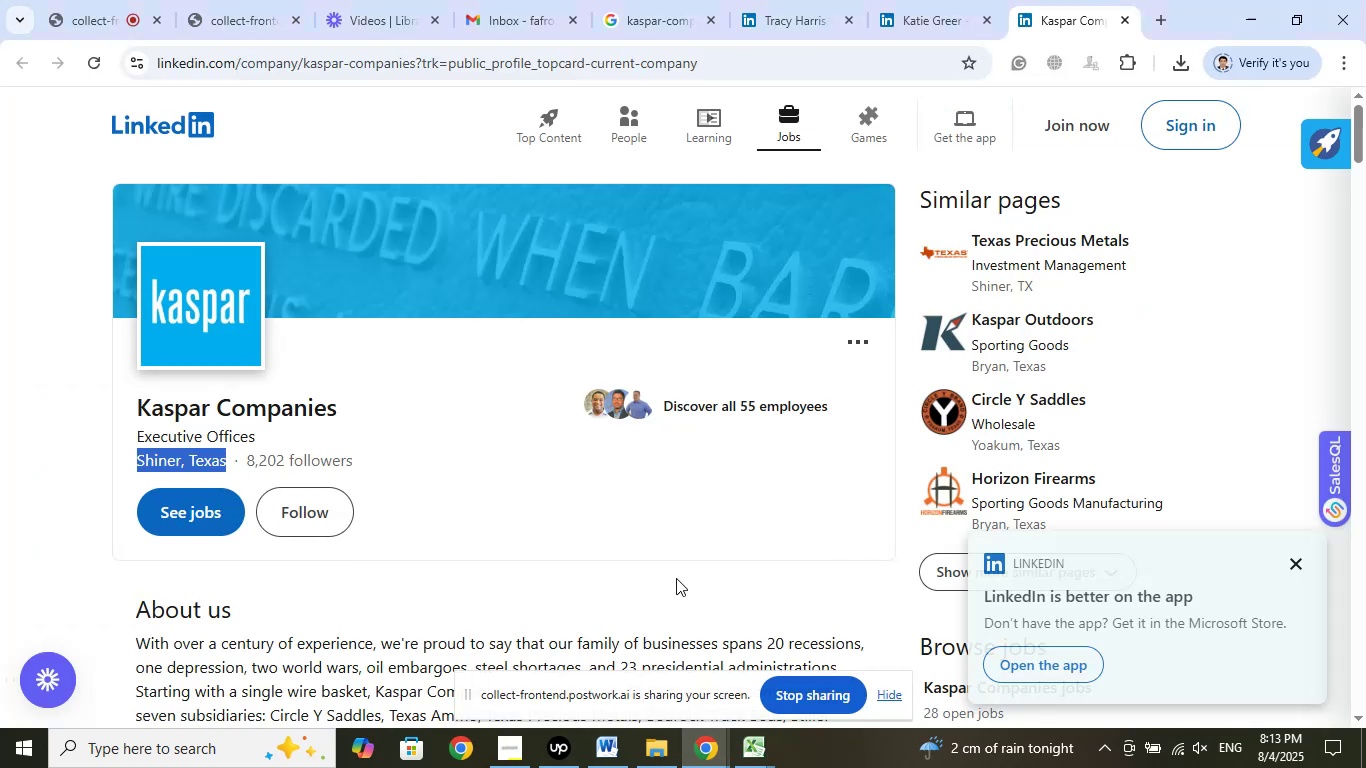 
scroll: coordinate [622, 458], scroll_direction: down, amount: 2.0
 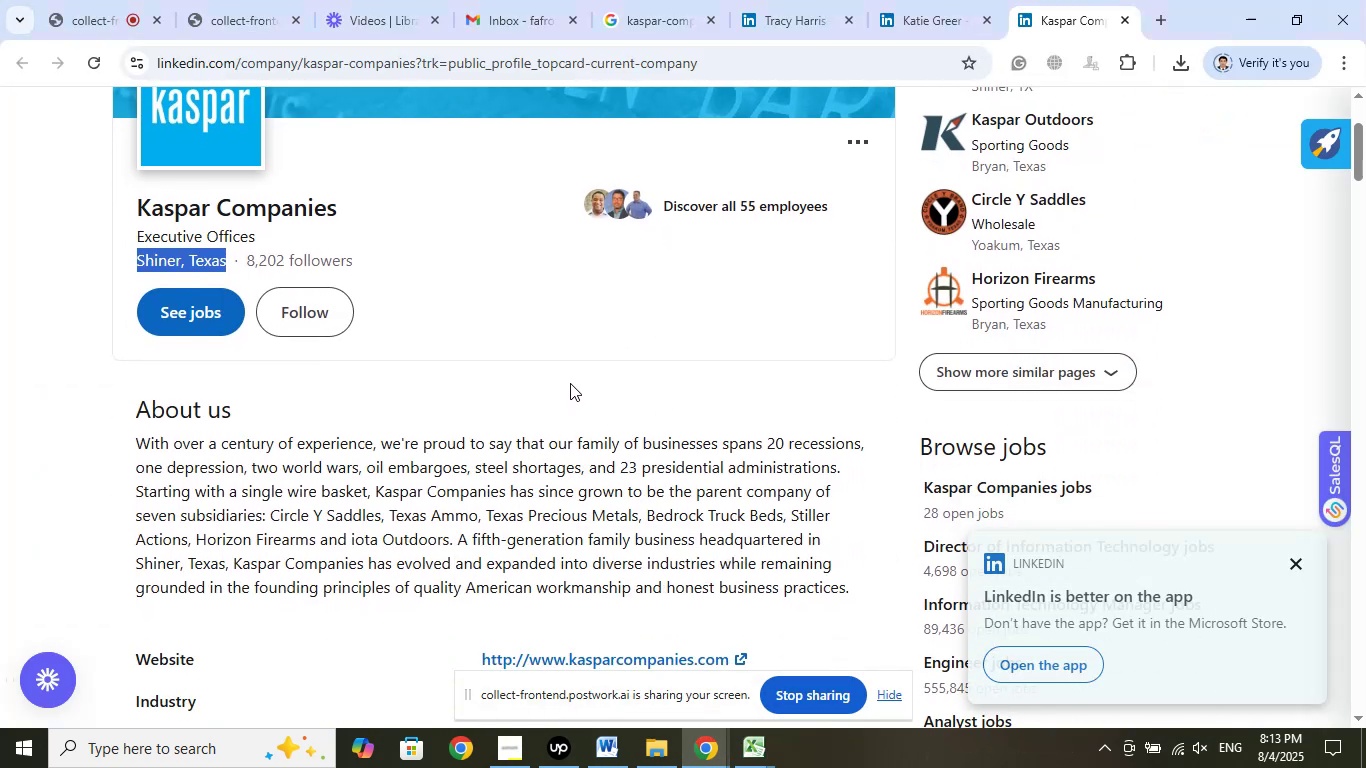 
wait(5.63)
 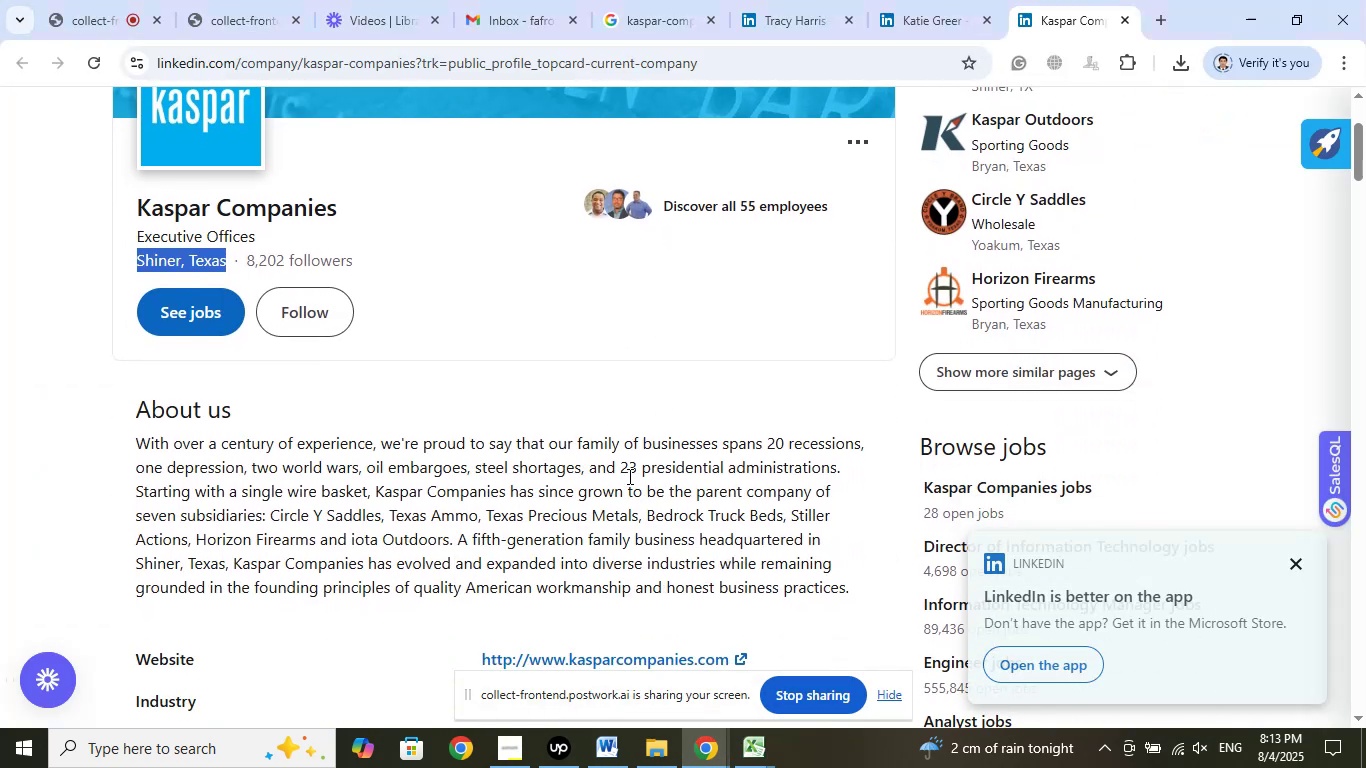 
scroll: coordinate [571, 382], scroll_direction: down, amount: 3.0
 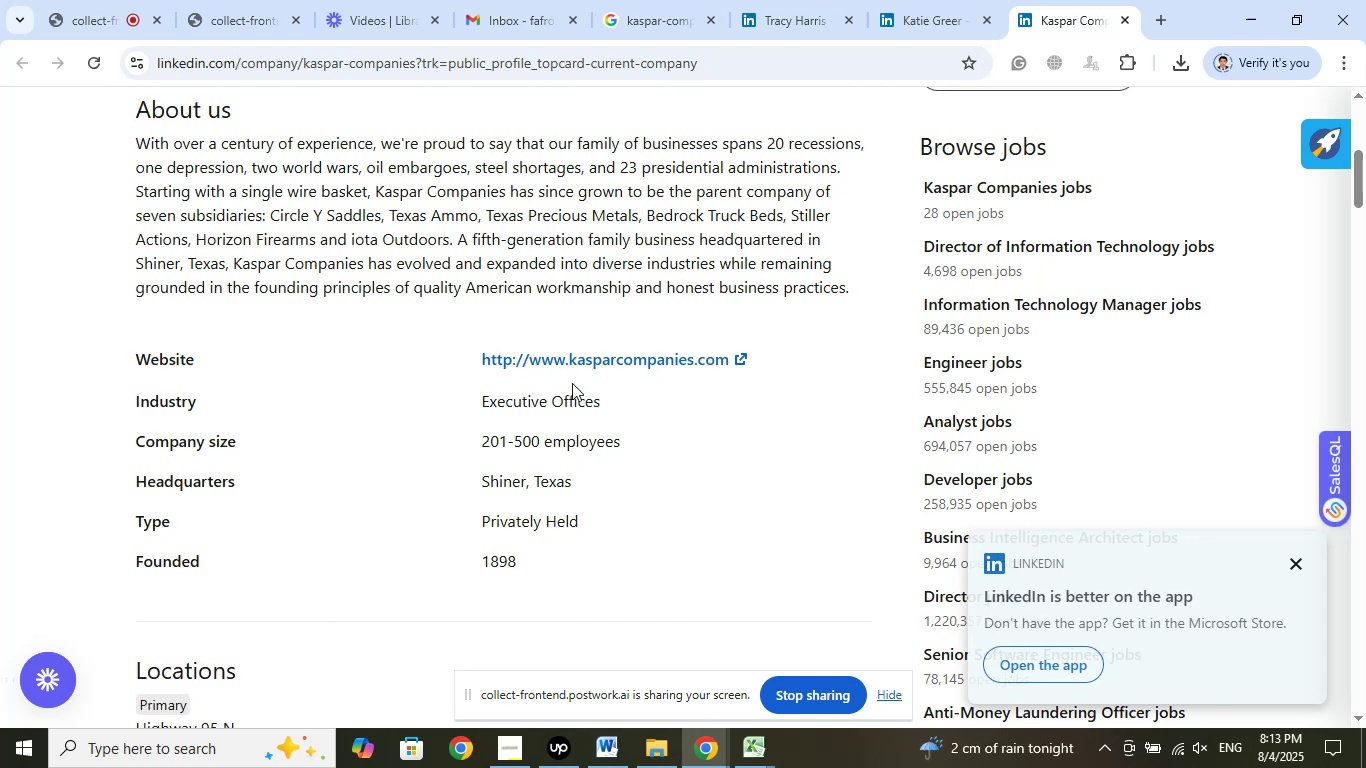 
wait(11.28)
 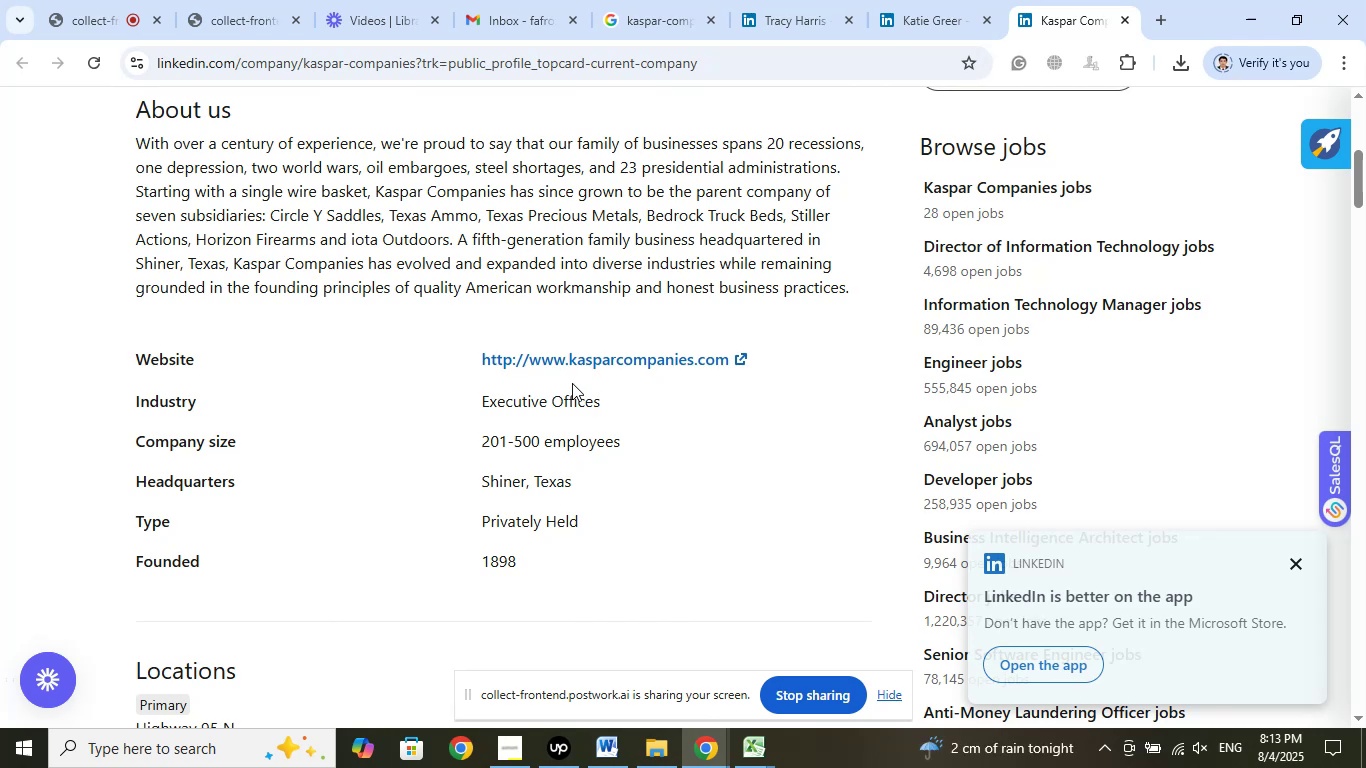 
left_click([1290, 566])
 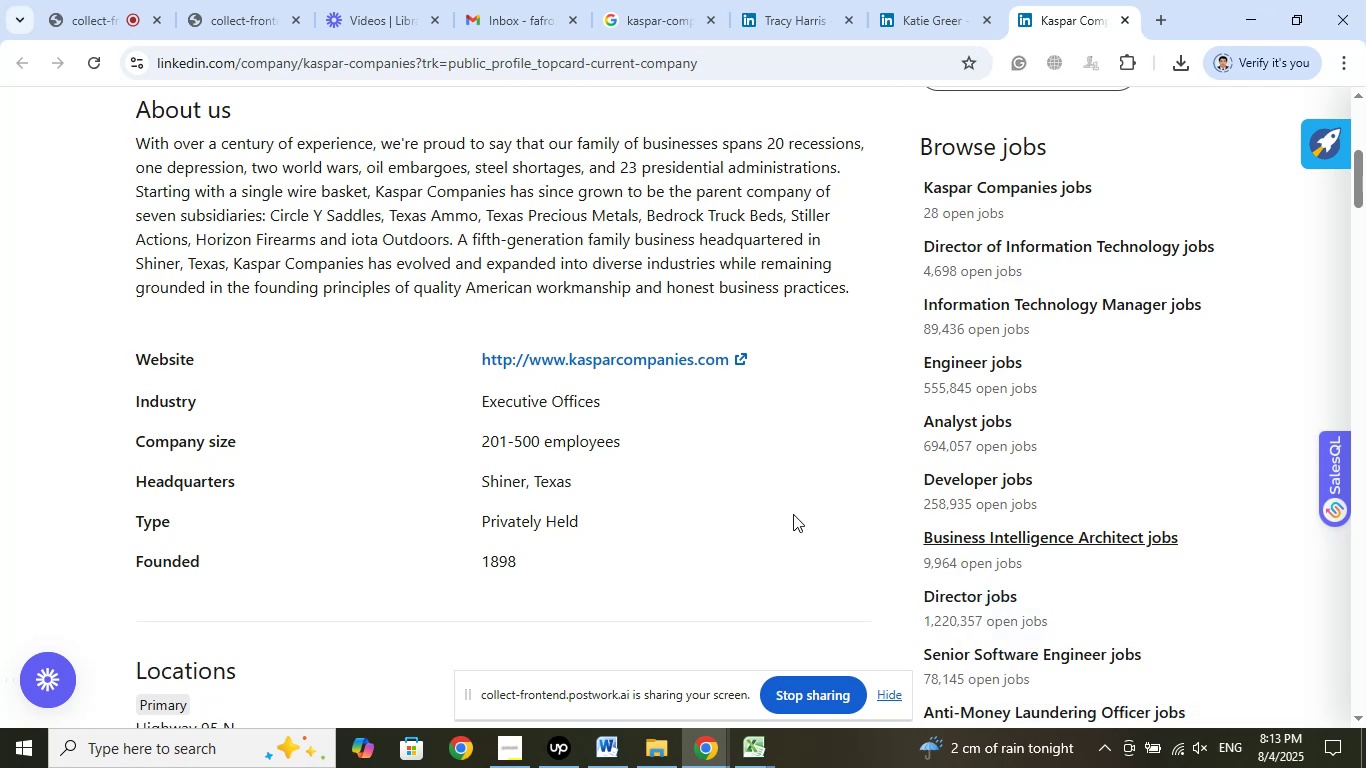 
scroll: coordinate [733, 417], scroll_direction: down, amount: 2.0
 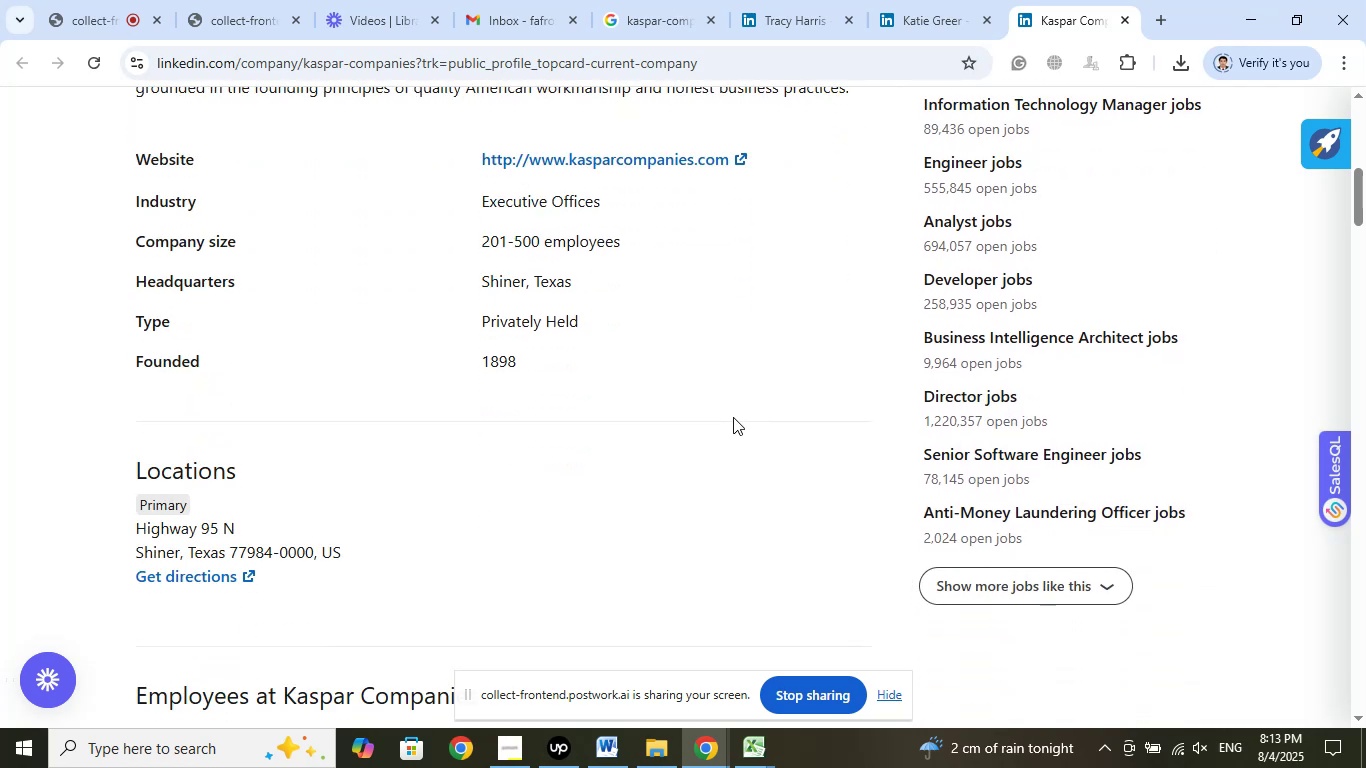 
wait(6.78)
 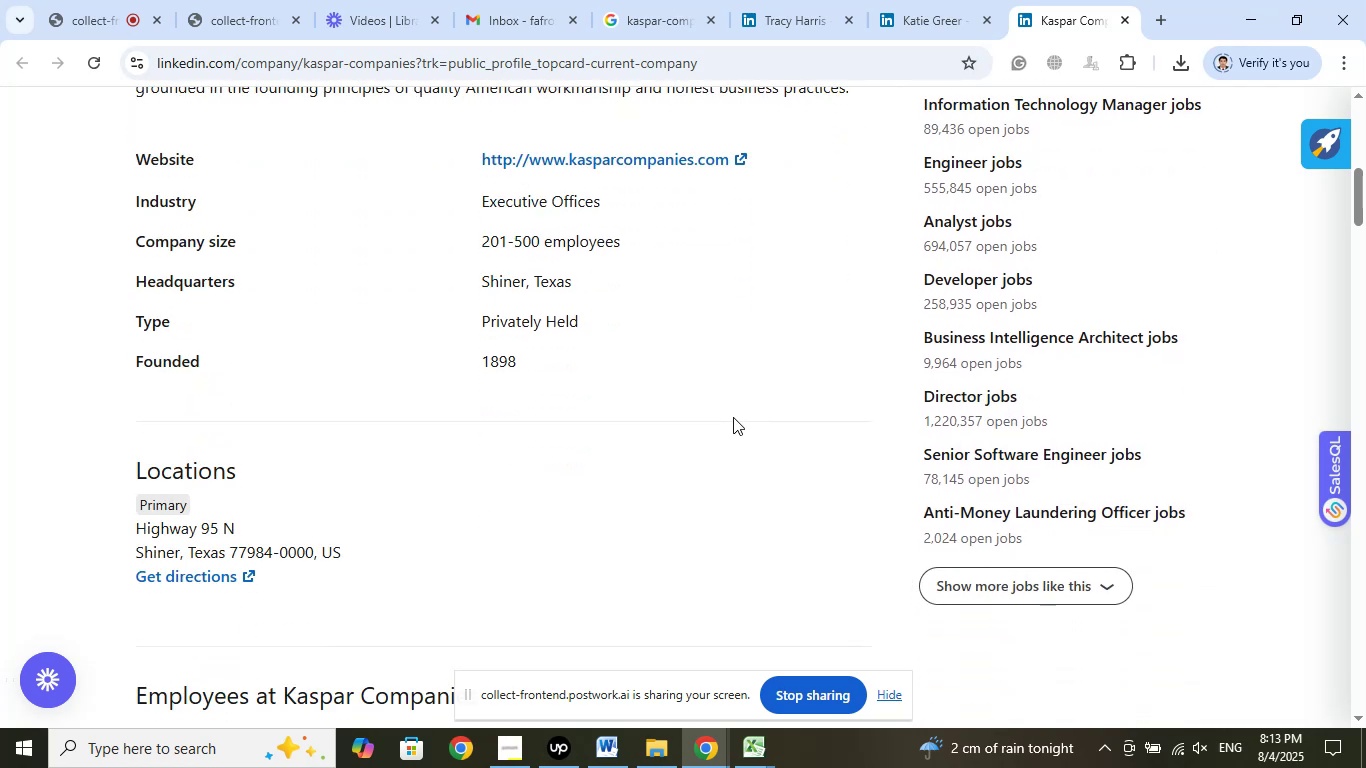 
left_click_drag(start_coordinate=[623, 192], to_coordinate=[481, 208])
 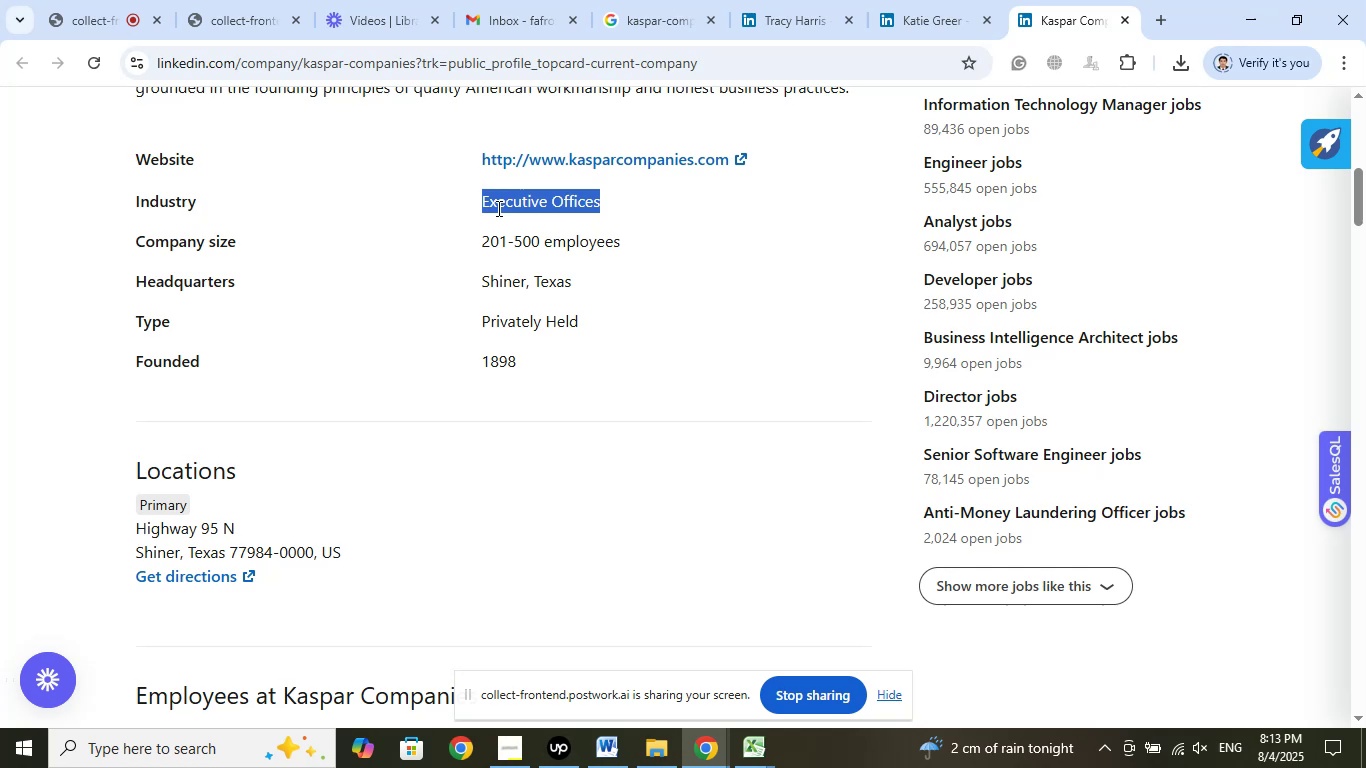 
right_click([556, 200])
 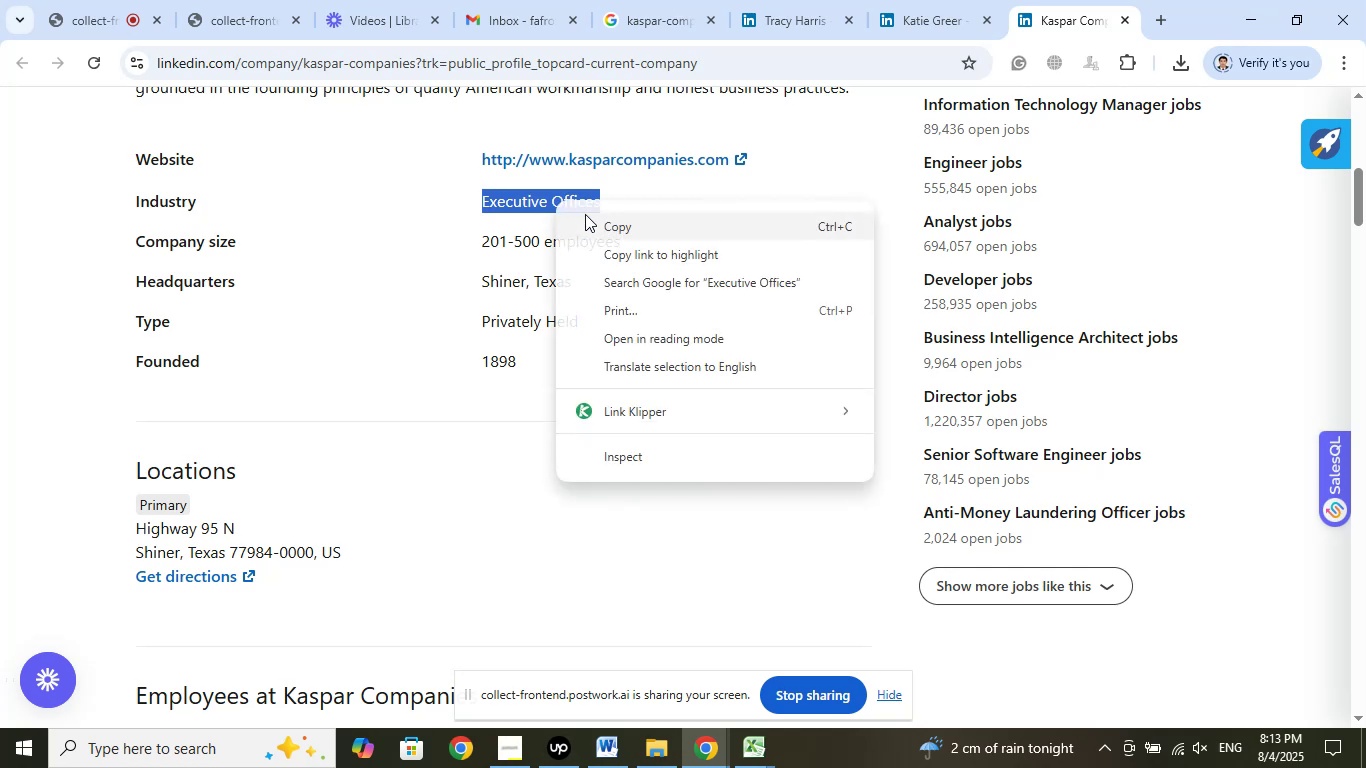 
left_click([592, 219])
 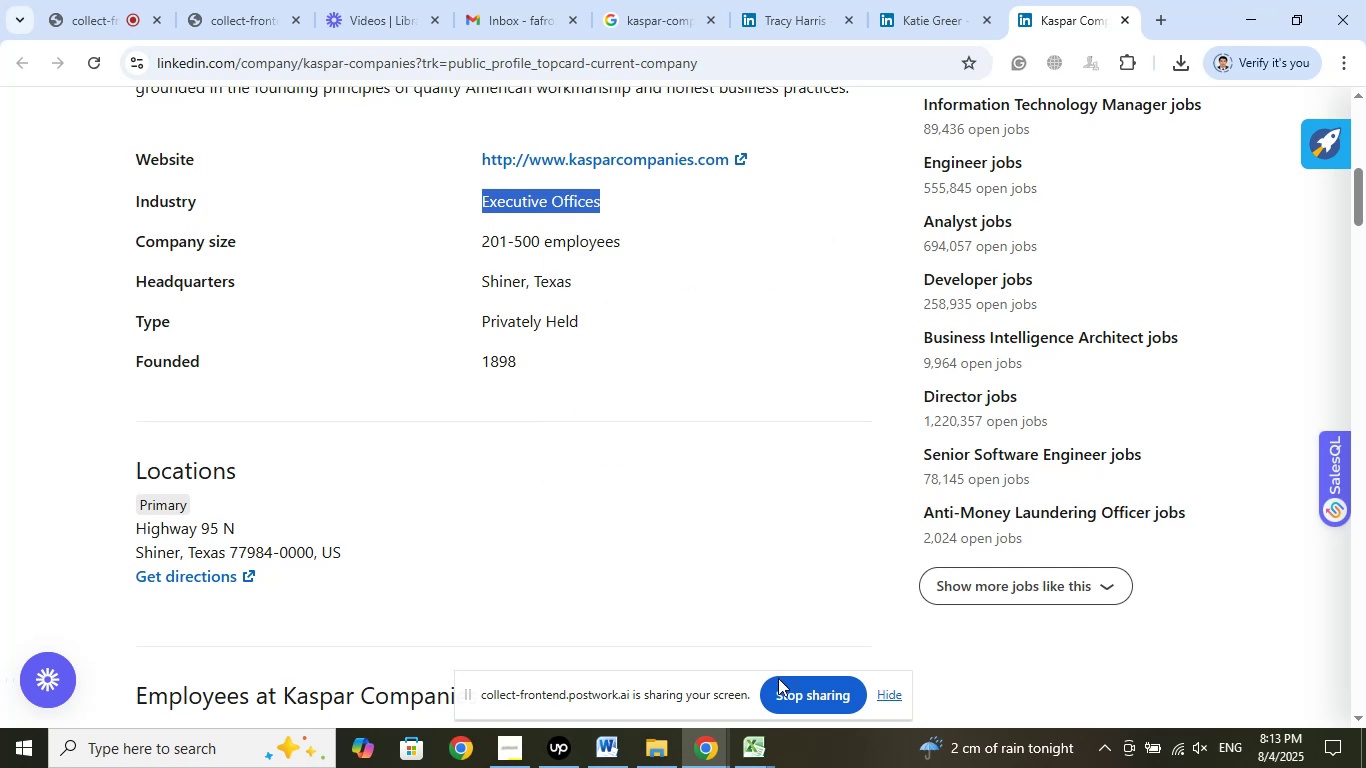 
left_click([747, 742])
 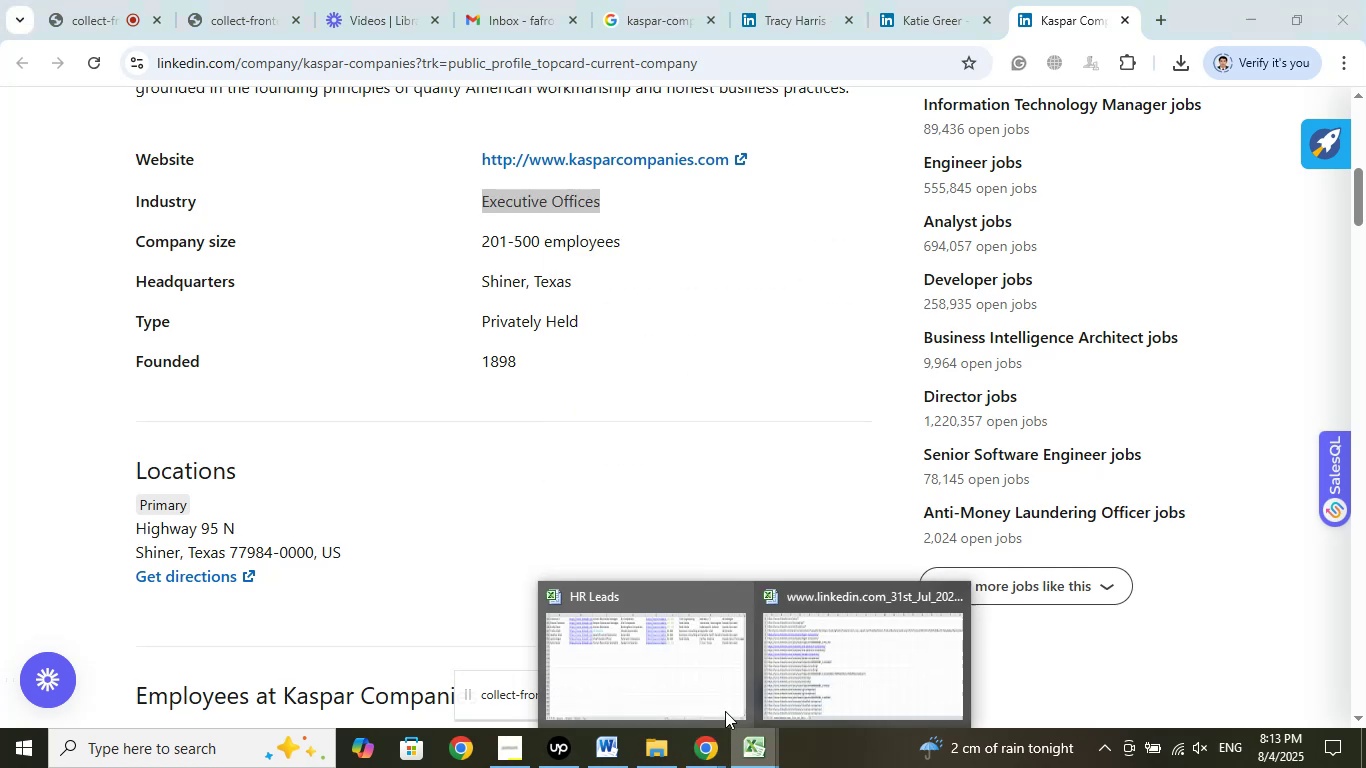 
left_click([626, 660])
 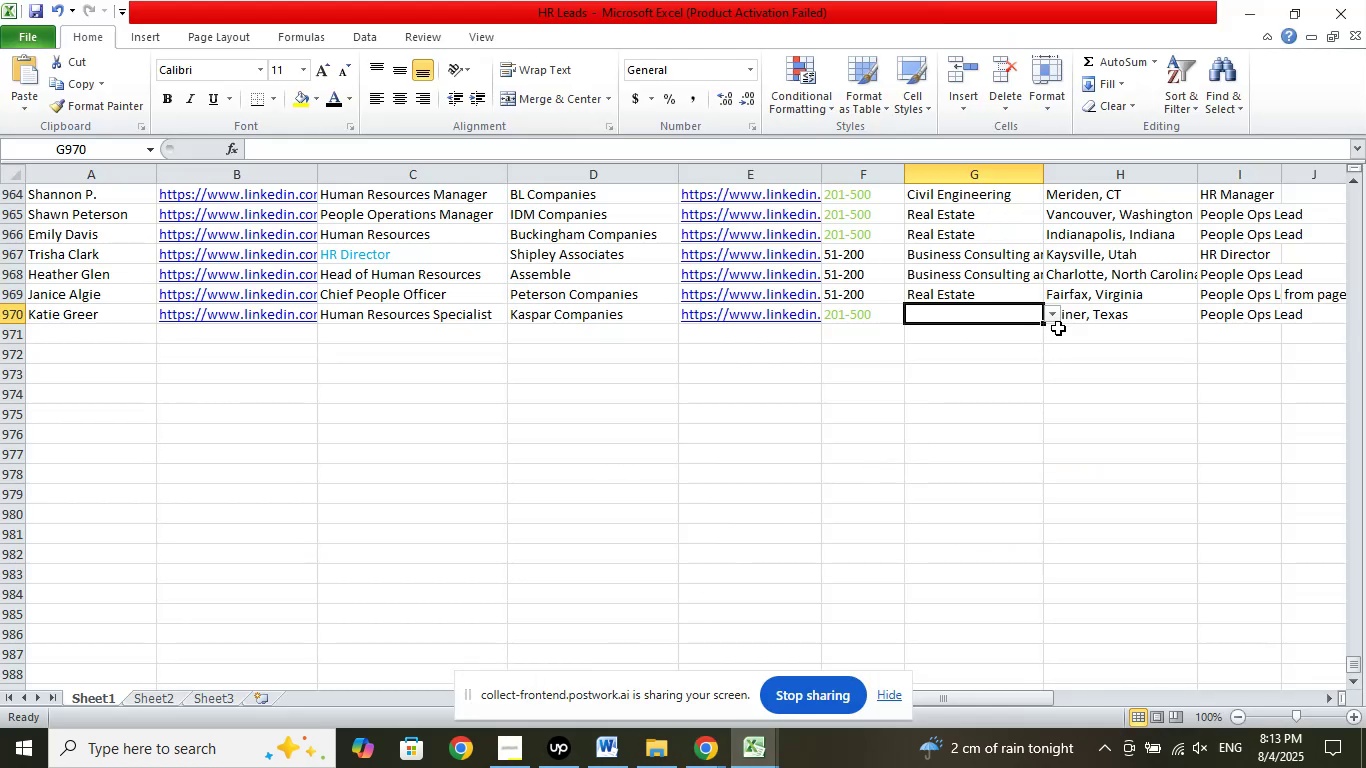 
left_click_drag(start_coordinate=[965, 698], to_coordinate=[1341, 692])
 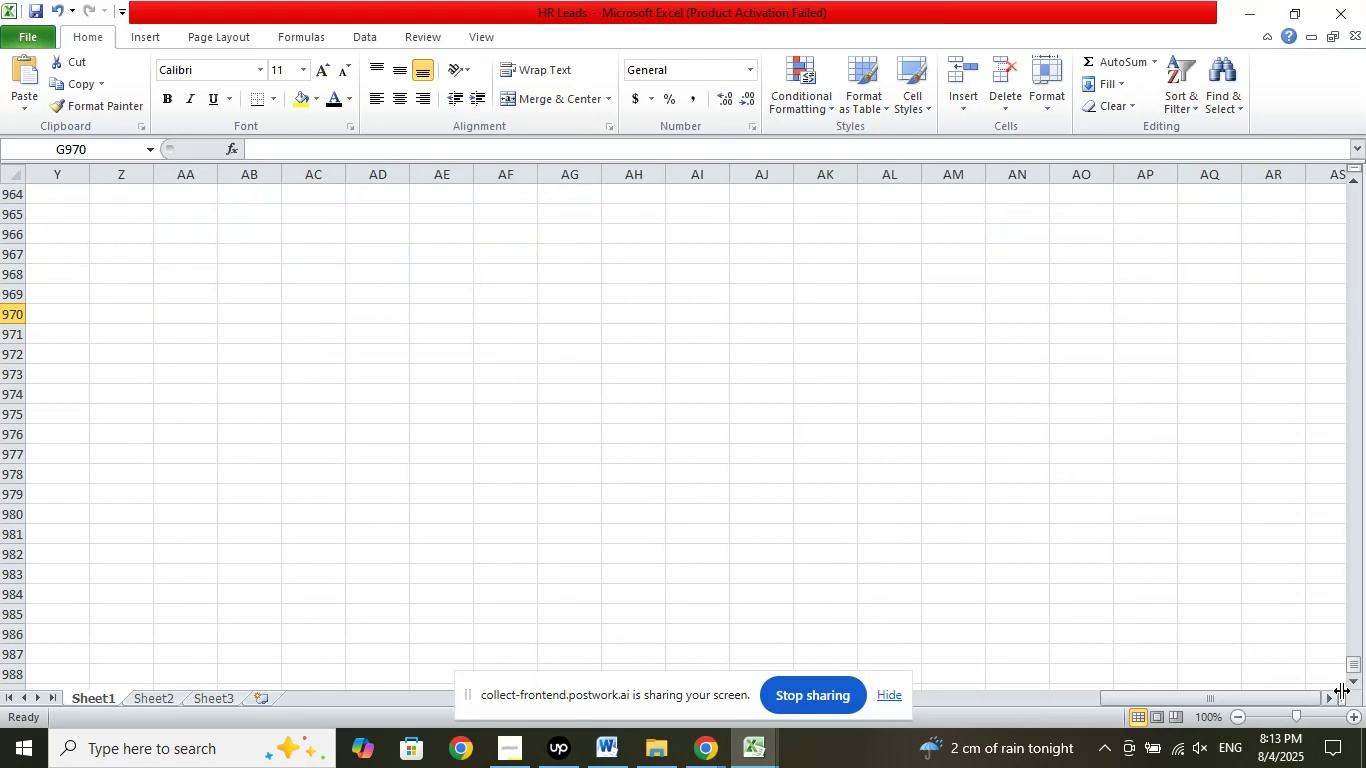 
scroll: coordinate [1243, 440], scroll_direction: down, amount: 4.0
 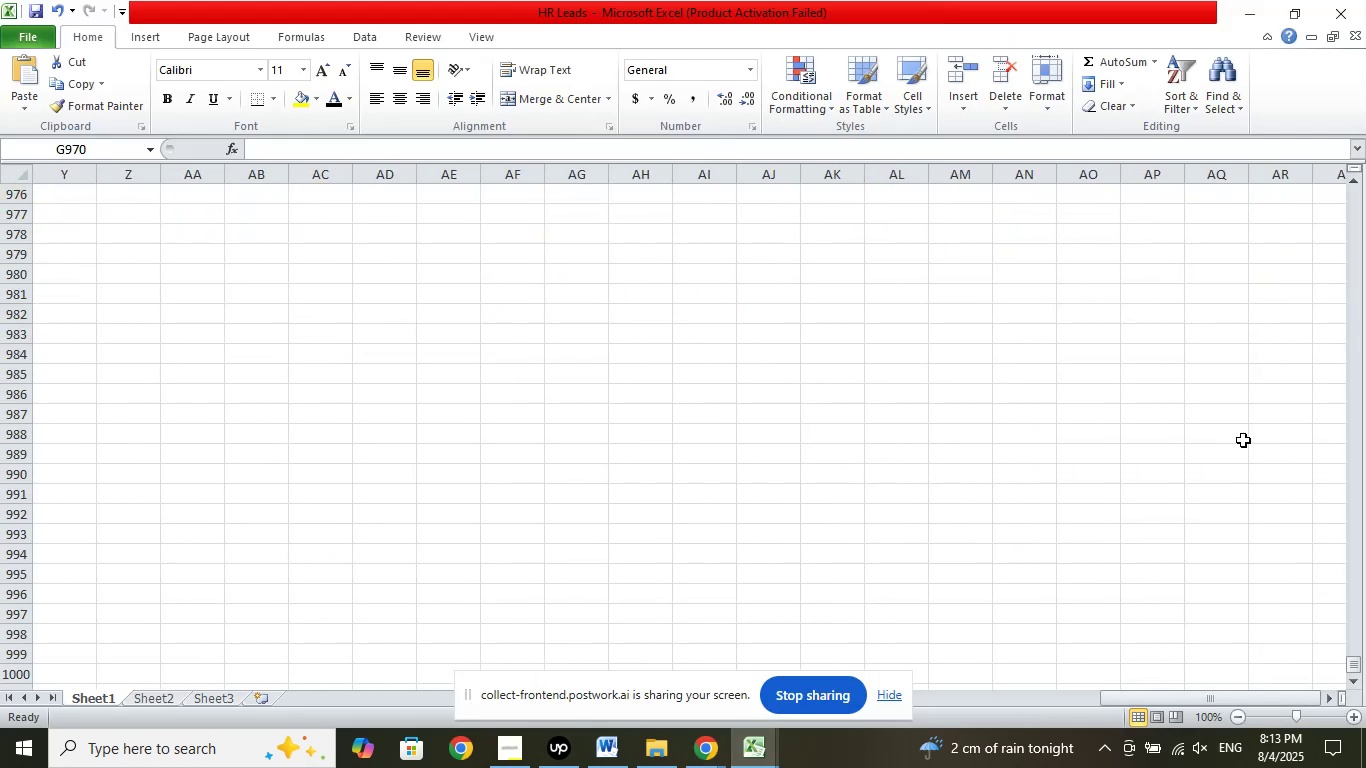 
scroll: coordinate [1291, 351], scroll_direction: up, amount: 21.0
 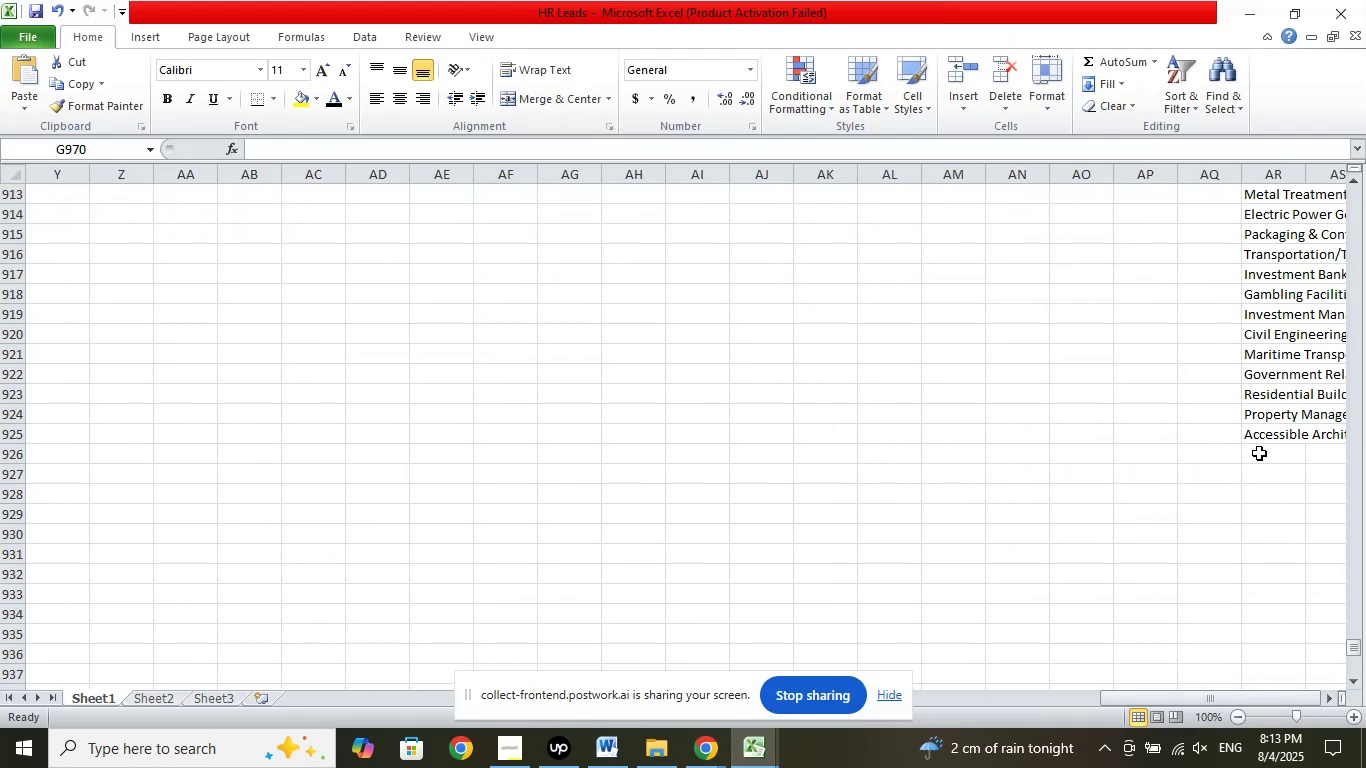 
left_click([1260, 452])
 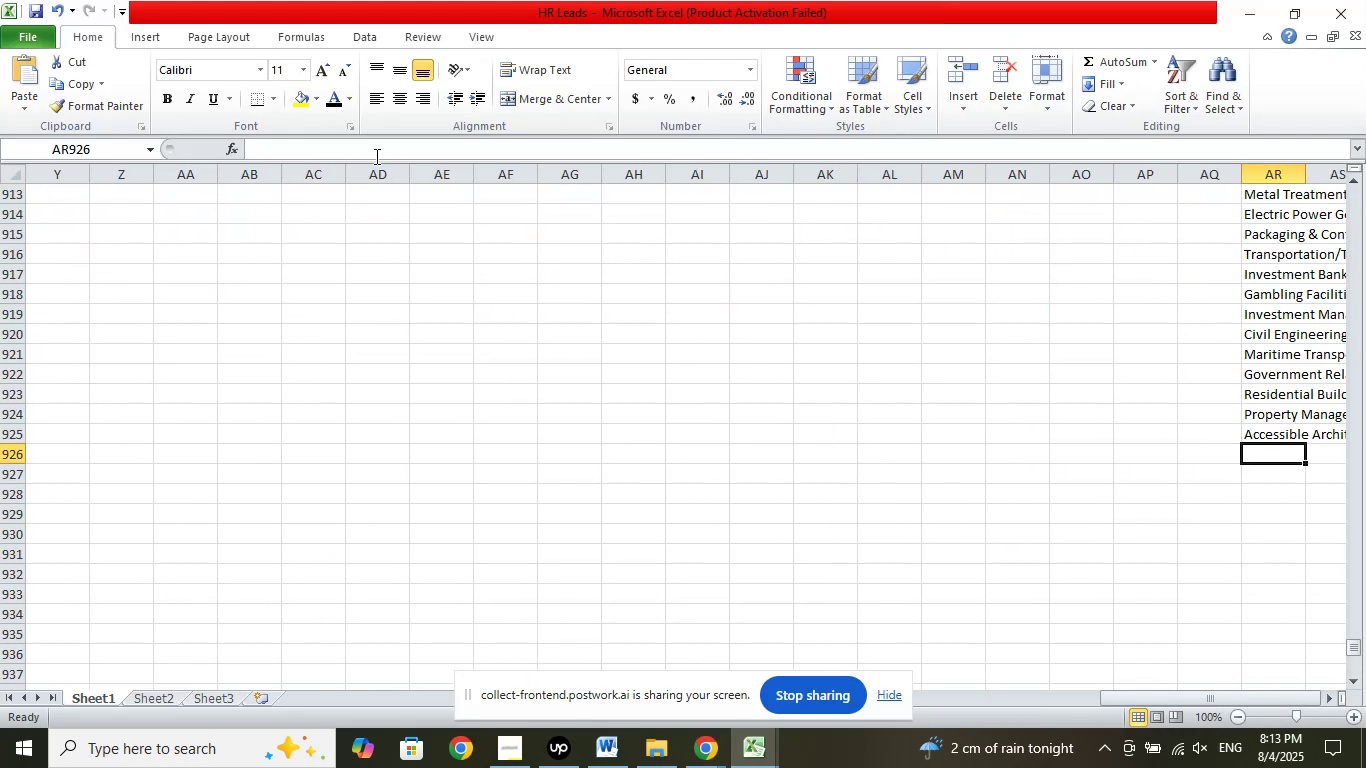 
right_click([344, 146])
 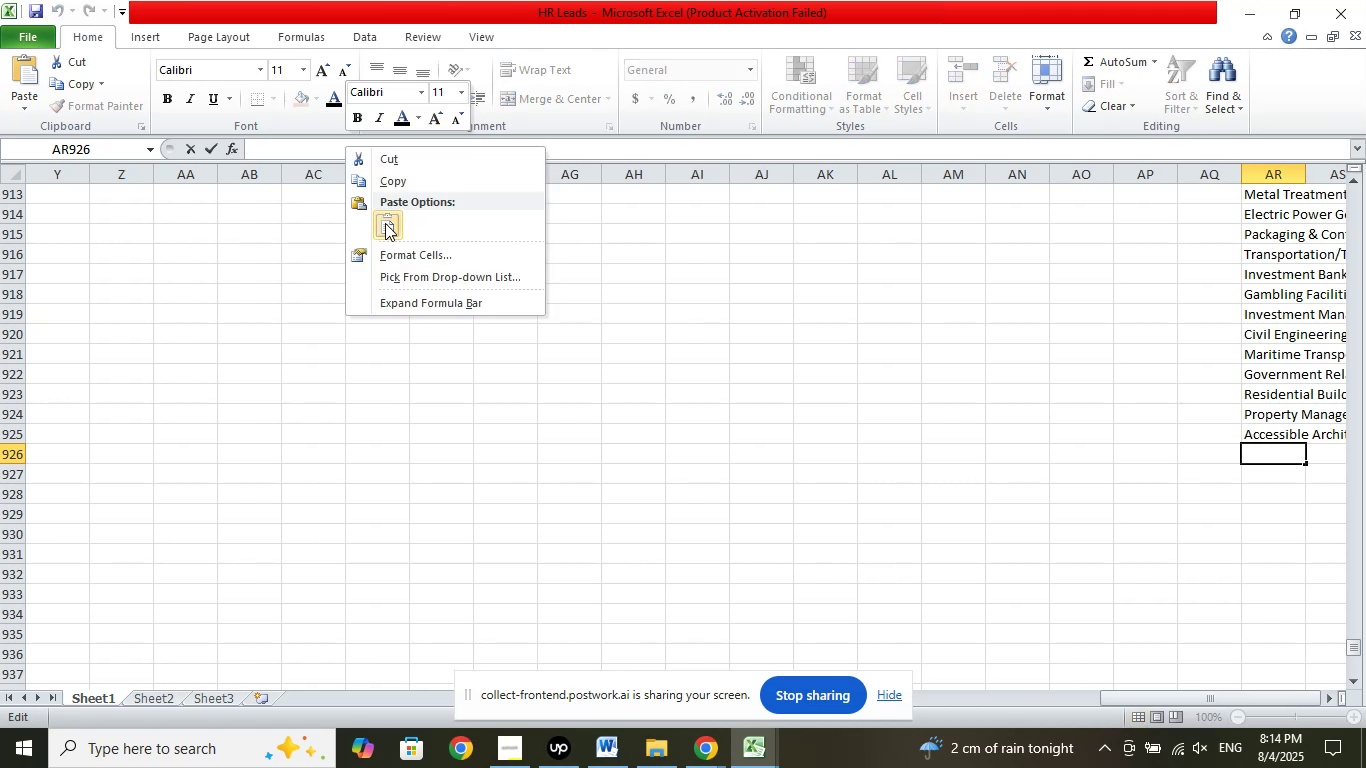 
left_click([395, 229])
 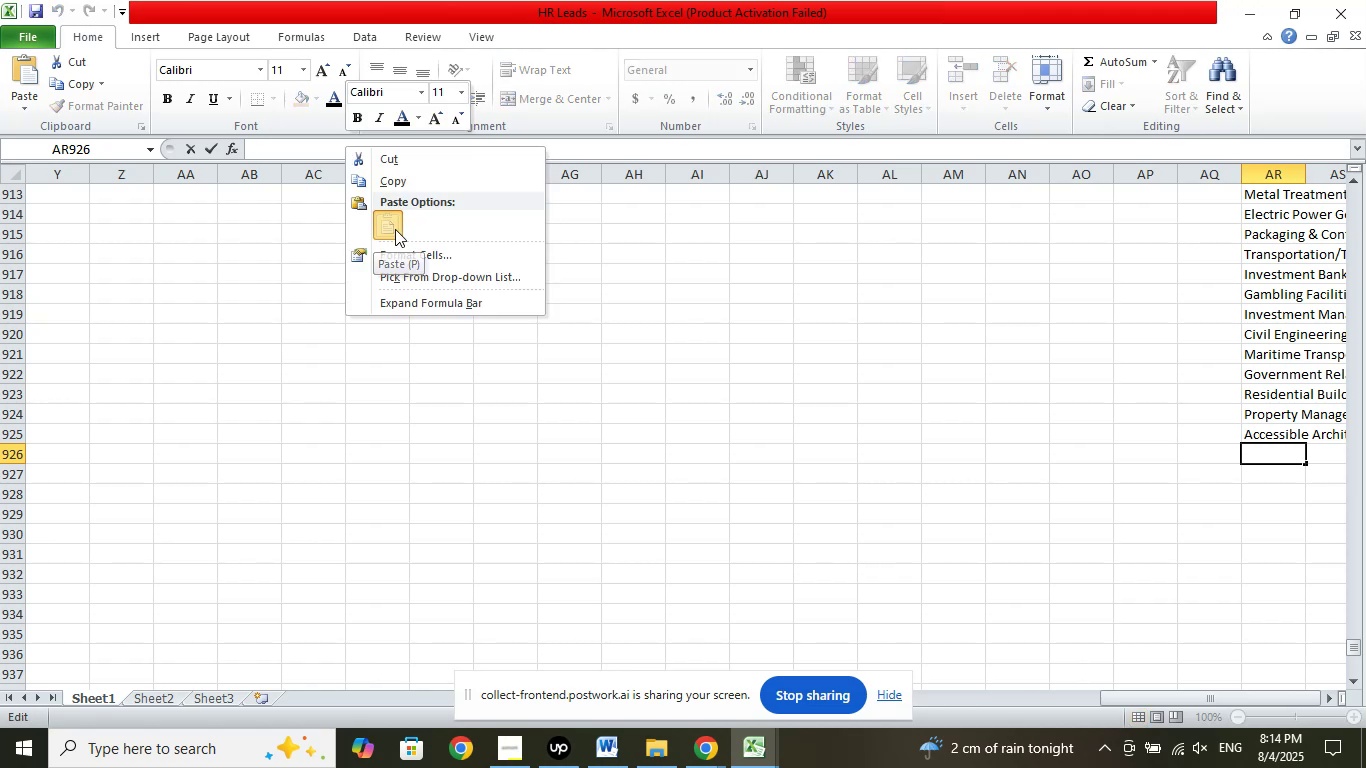 
left_click_drag(start_coordinate=[905, 384], to_coordinate=[914, 387])
 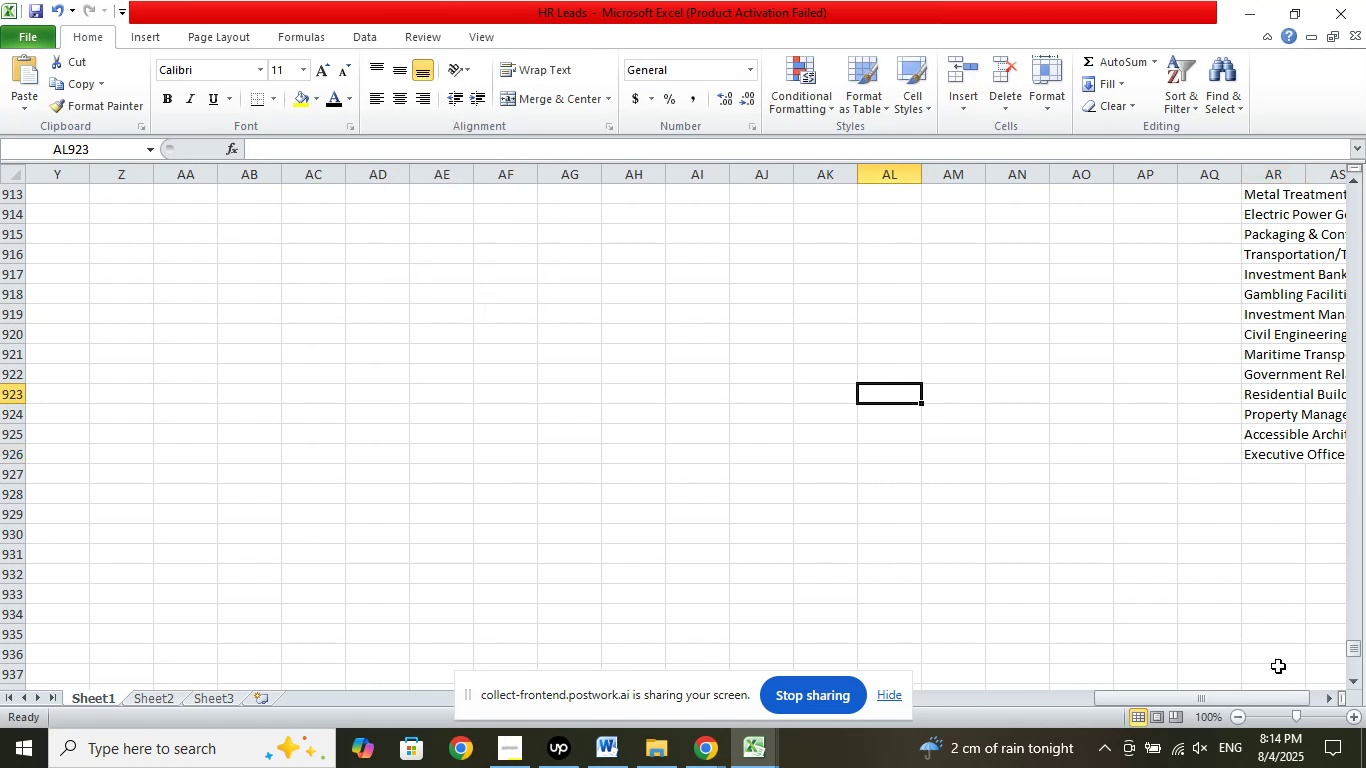 
left_click_drag(start_coordinate=[1249, 699], to_coordinate=[555, 616])
 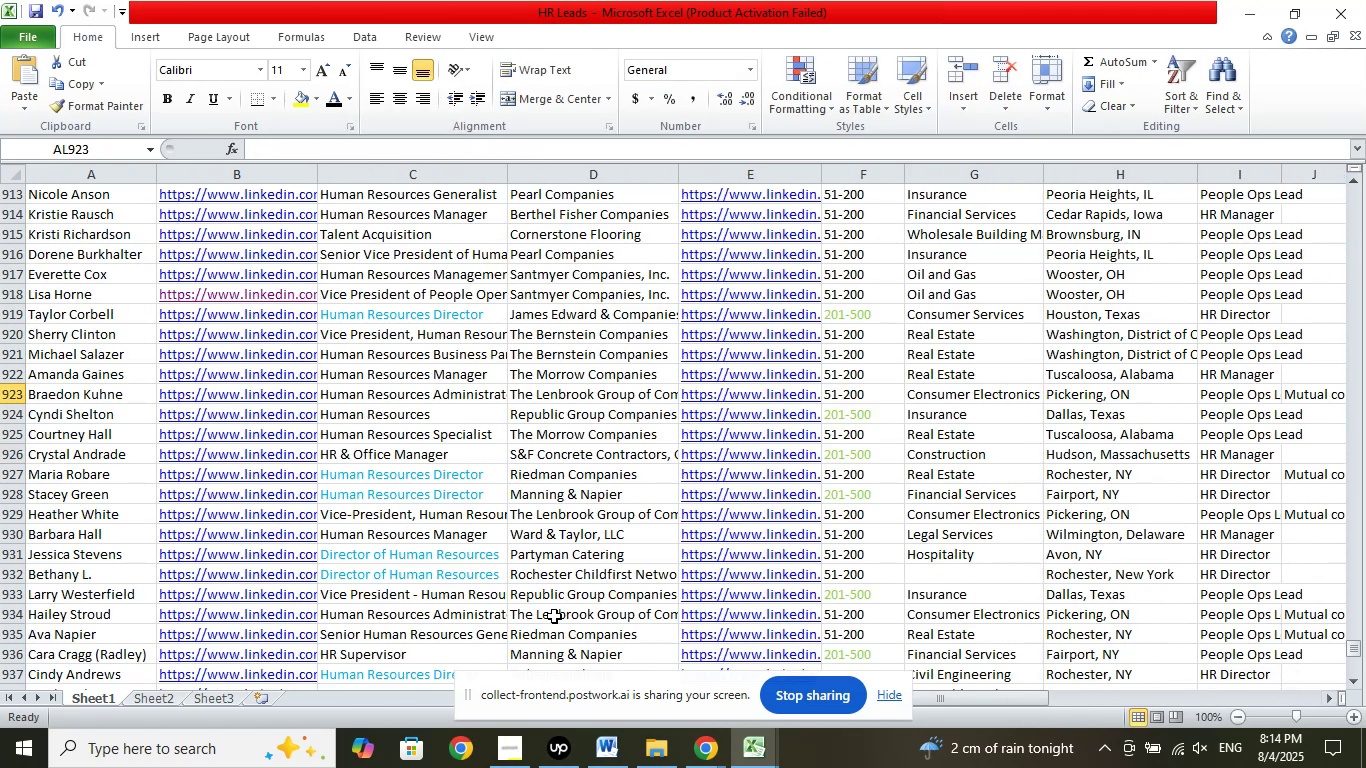 
scroll: coordinate [899, 455], scroll_direction: down, amount: 17.0
 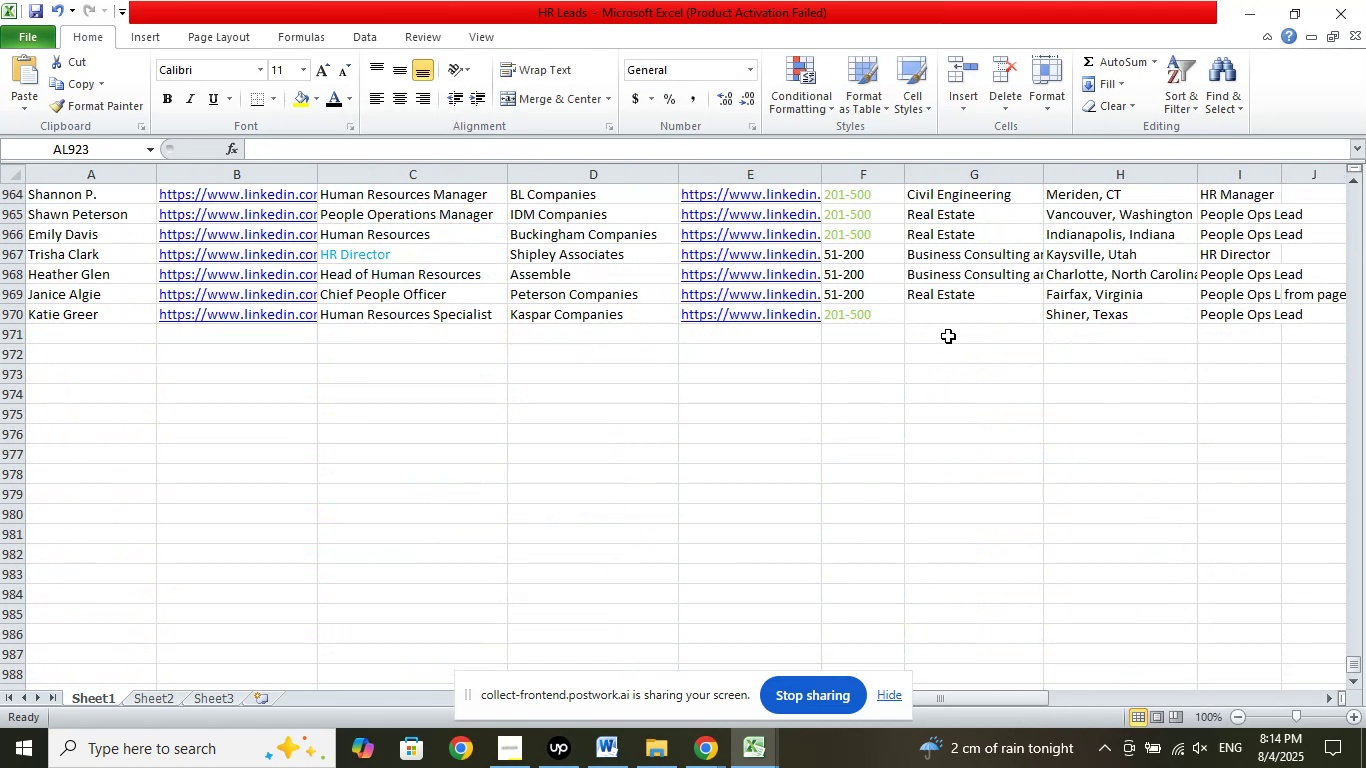 
left_click([957, 321])
 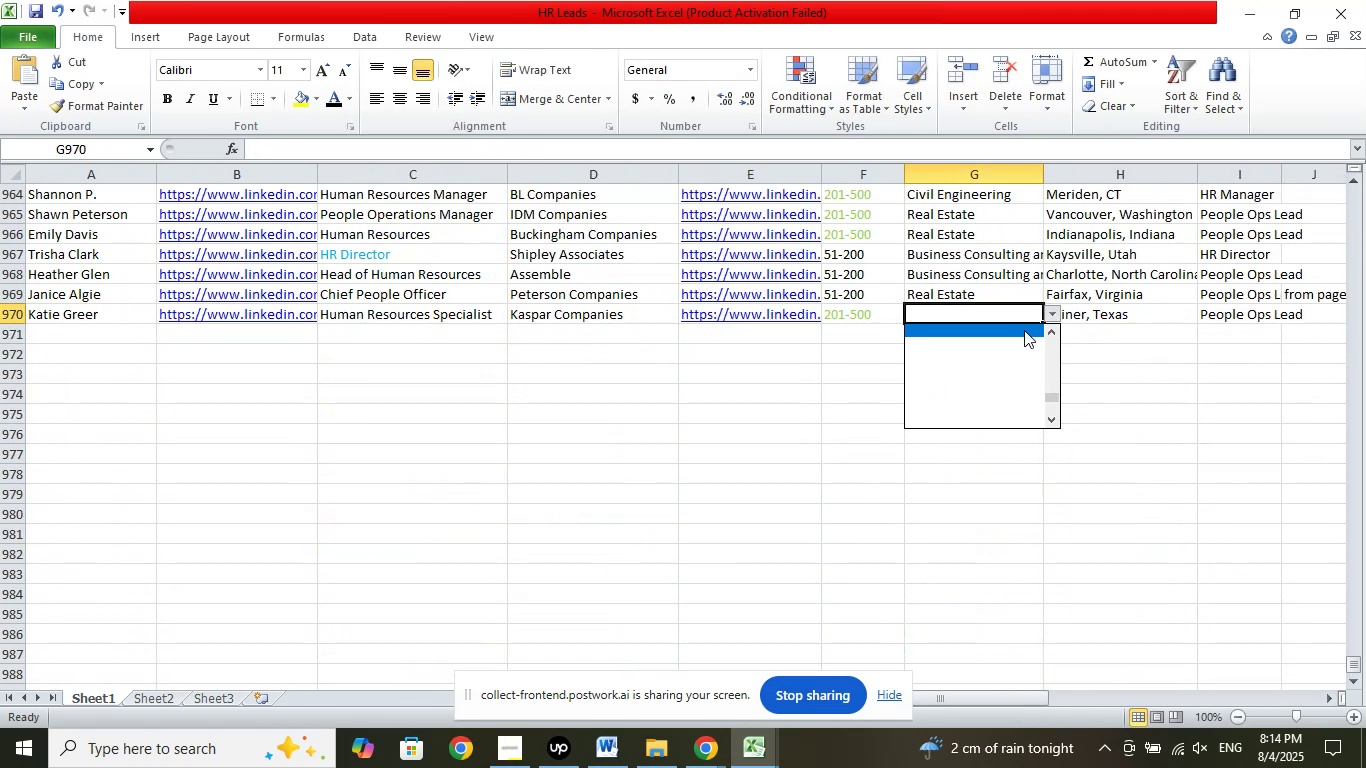 
left_click_drag(start_coordinate=[1048, 397], to_coordinate=[1050, 390])
 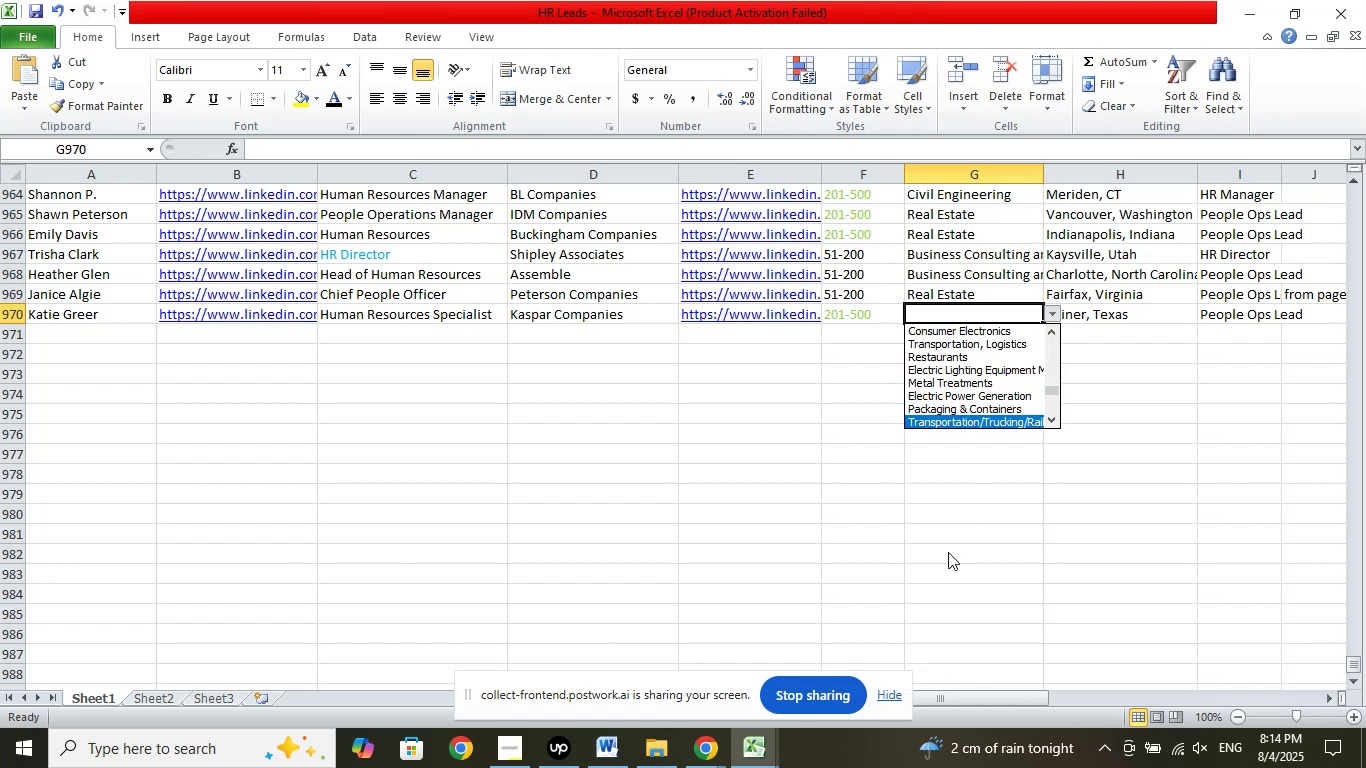 
key(ArrowDown)
 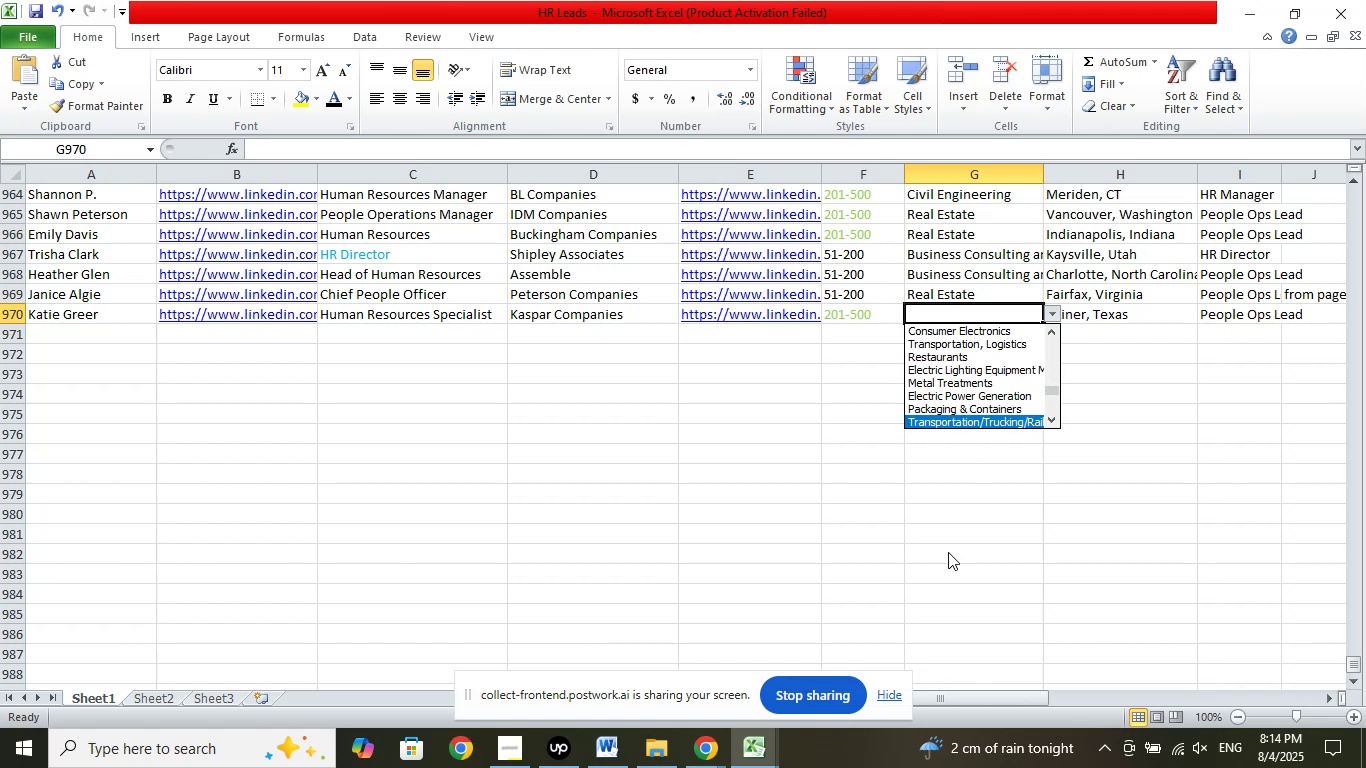 
key(ArrowDown)
 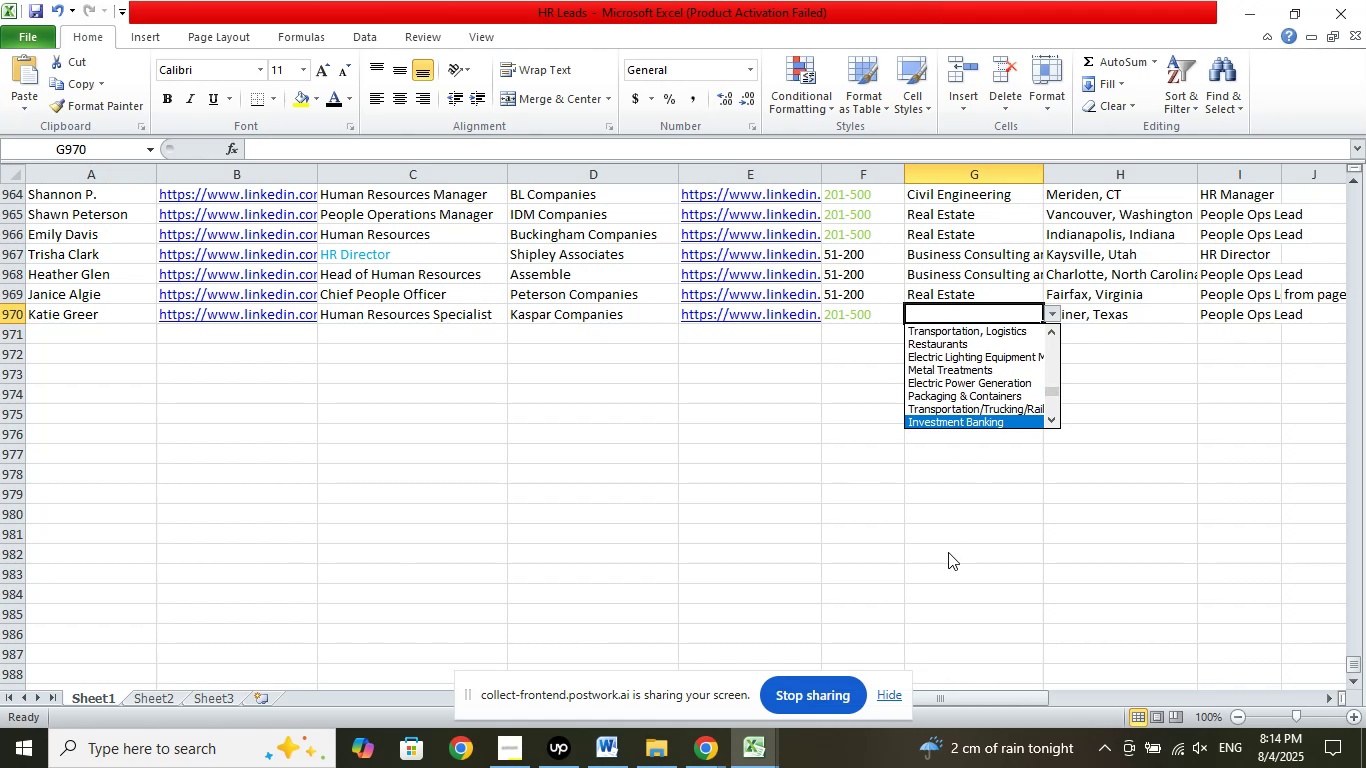 
key(ArrowDown)
 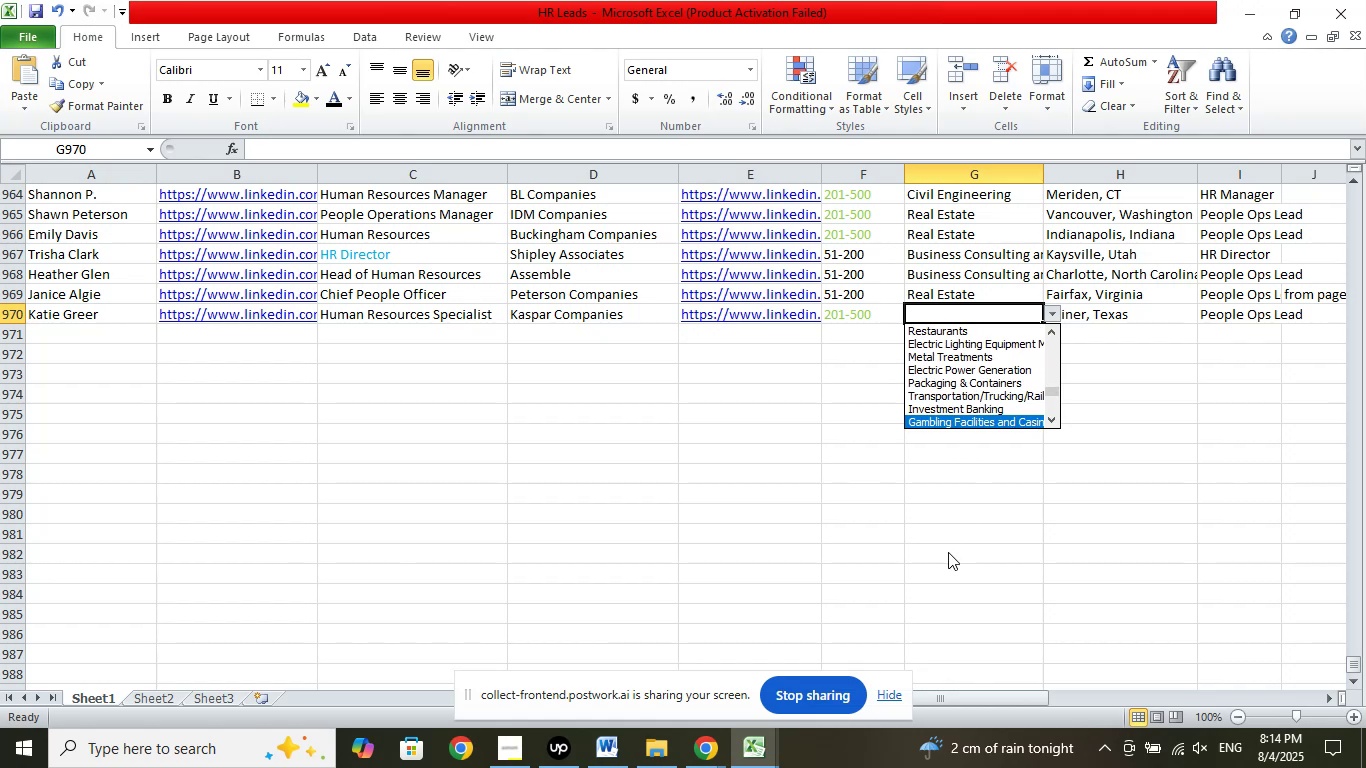 
key(ArrowDown)
 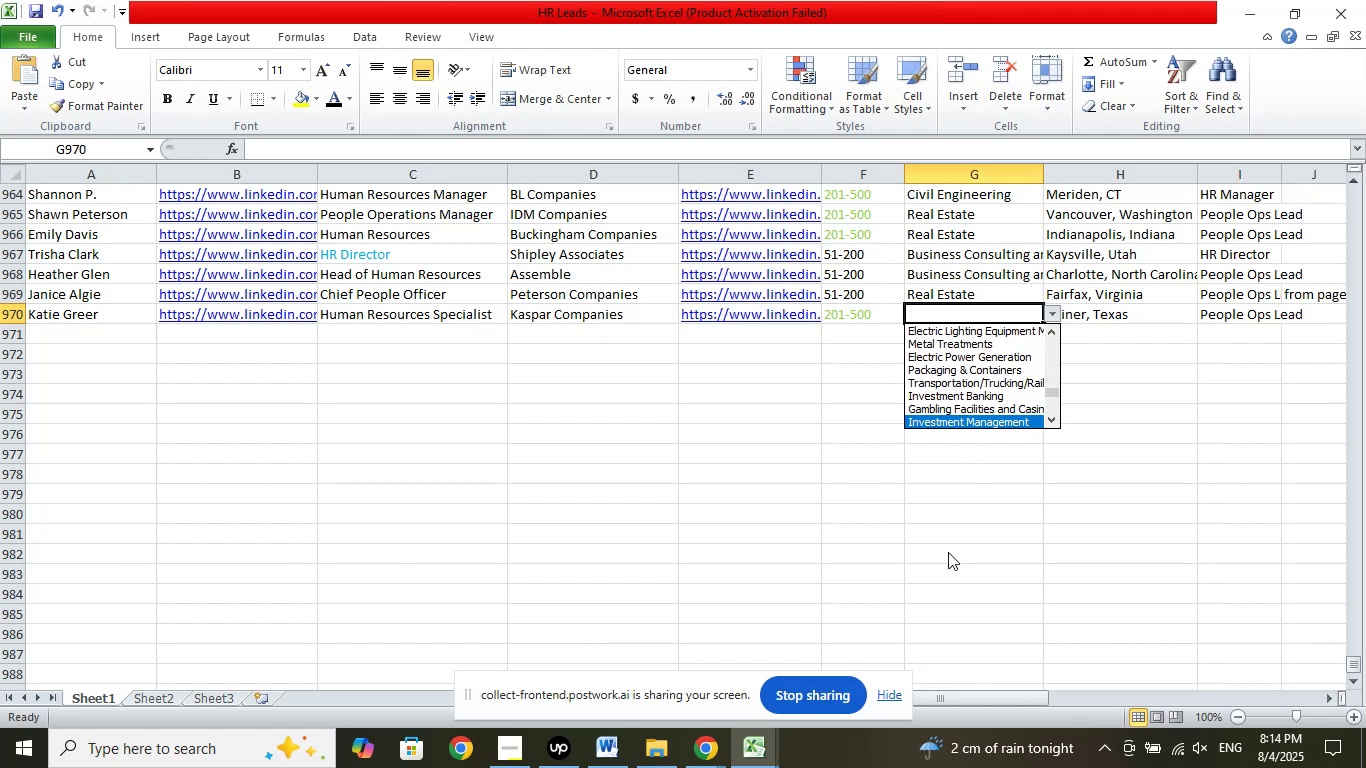 
key(ArrowDown)
 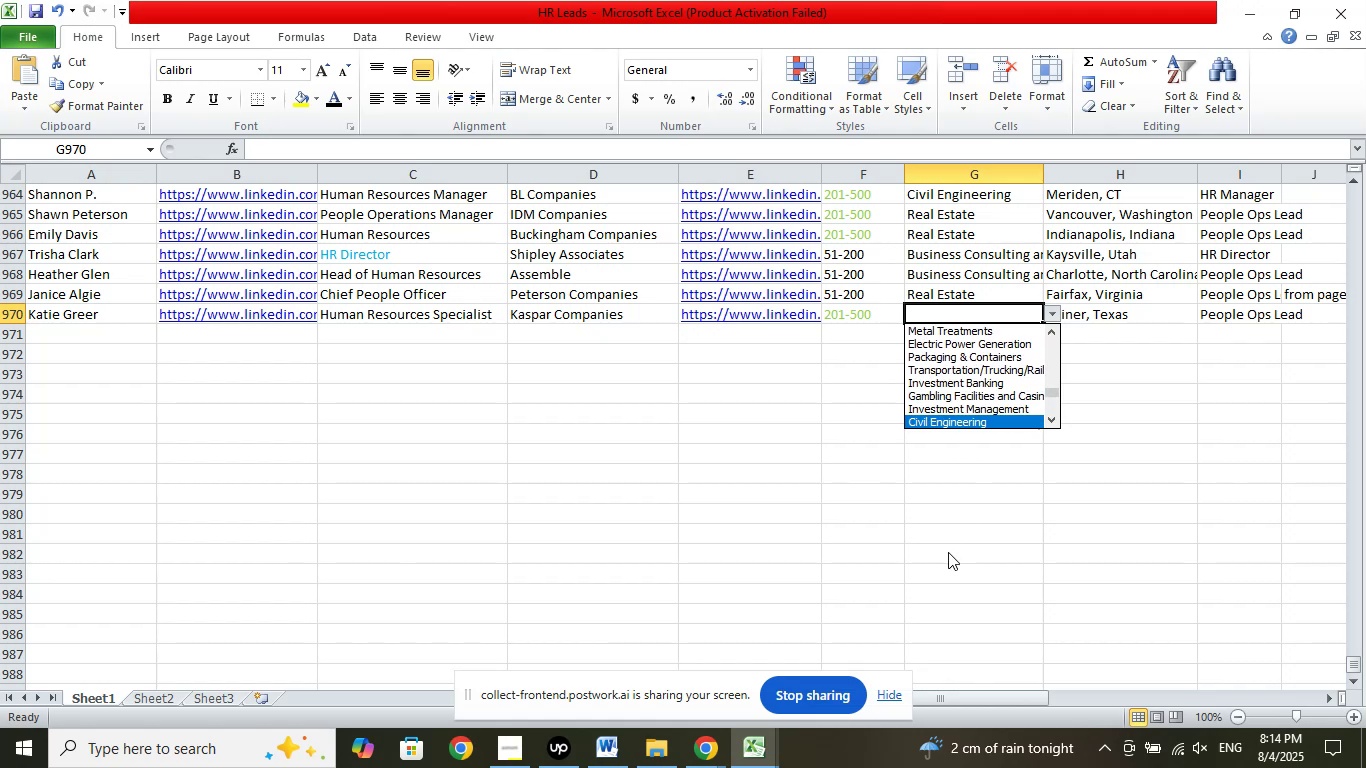 
key(ArrowDown)
 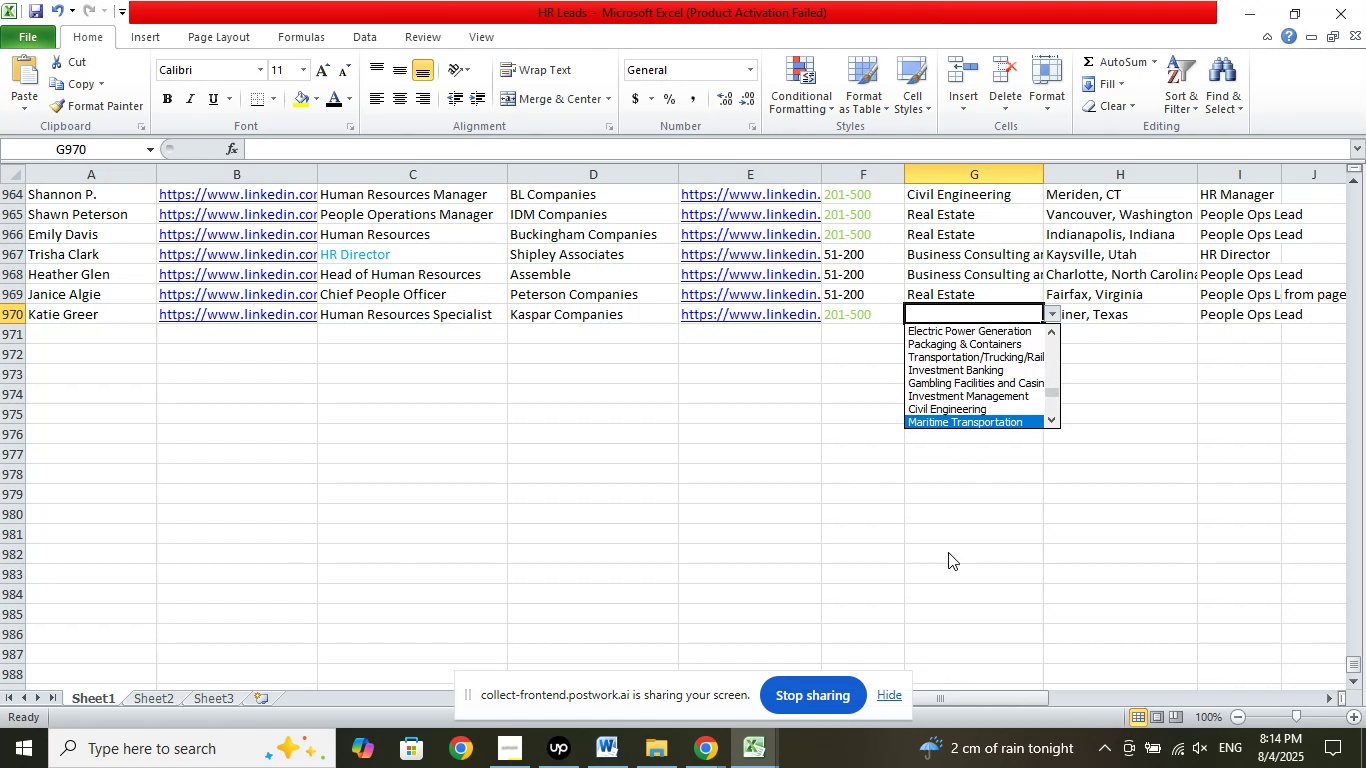 
key(ArrowDown)
 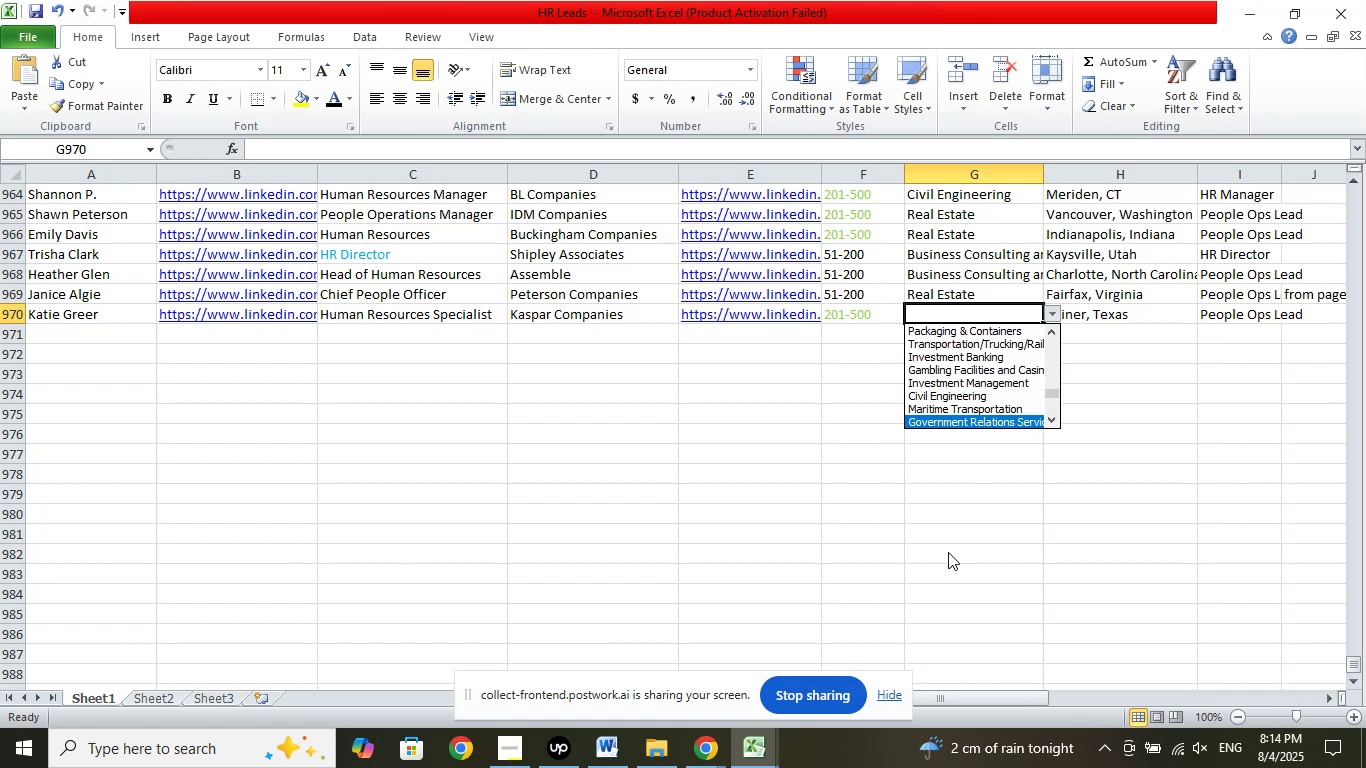 
key(ArrowDown)
 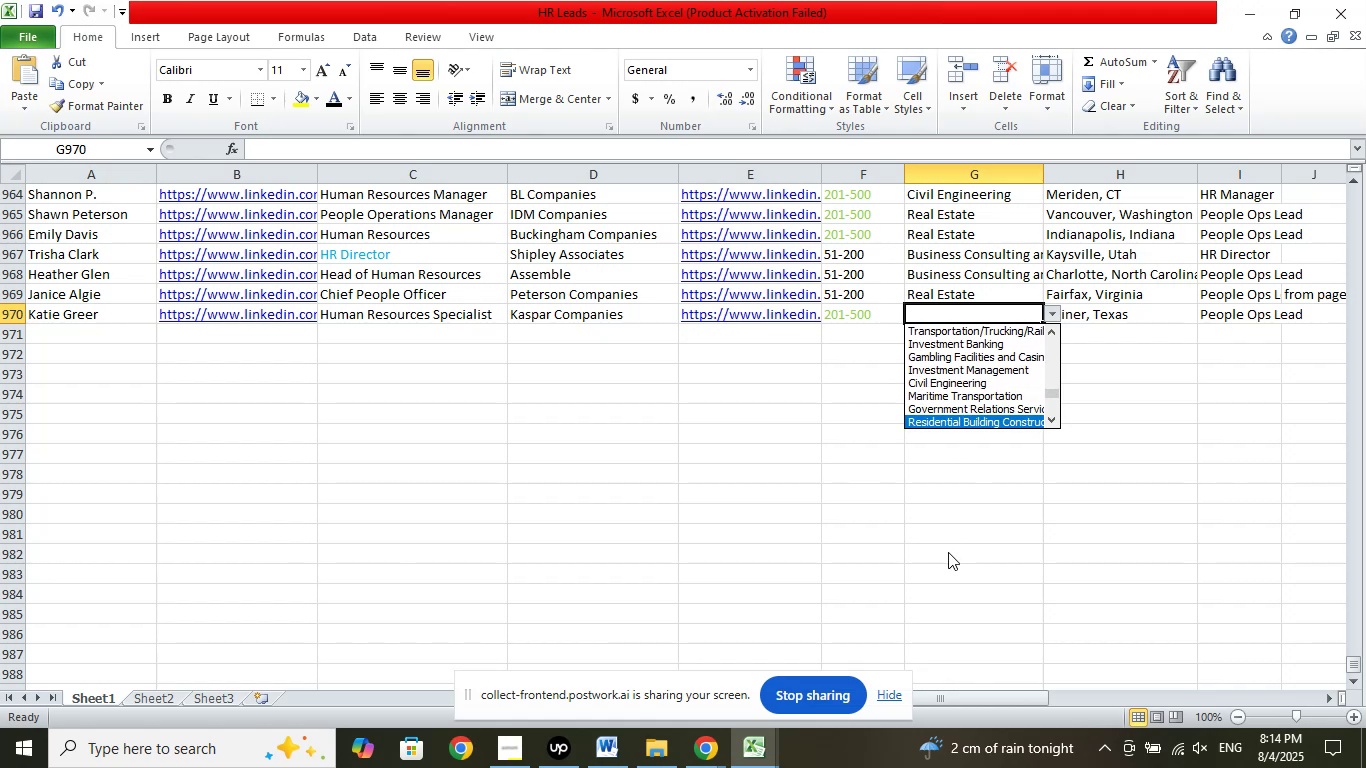 
key(ArrowDown)
 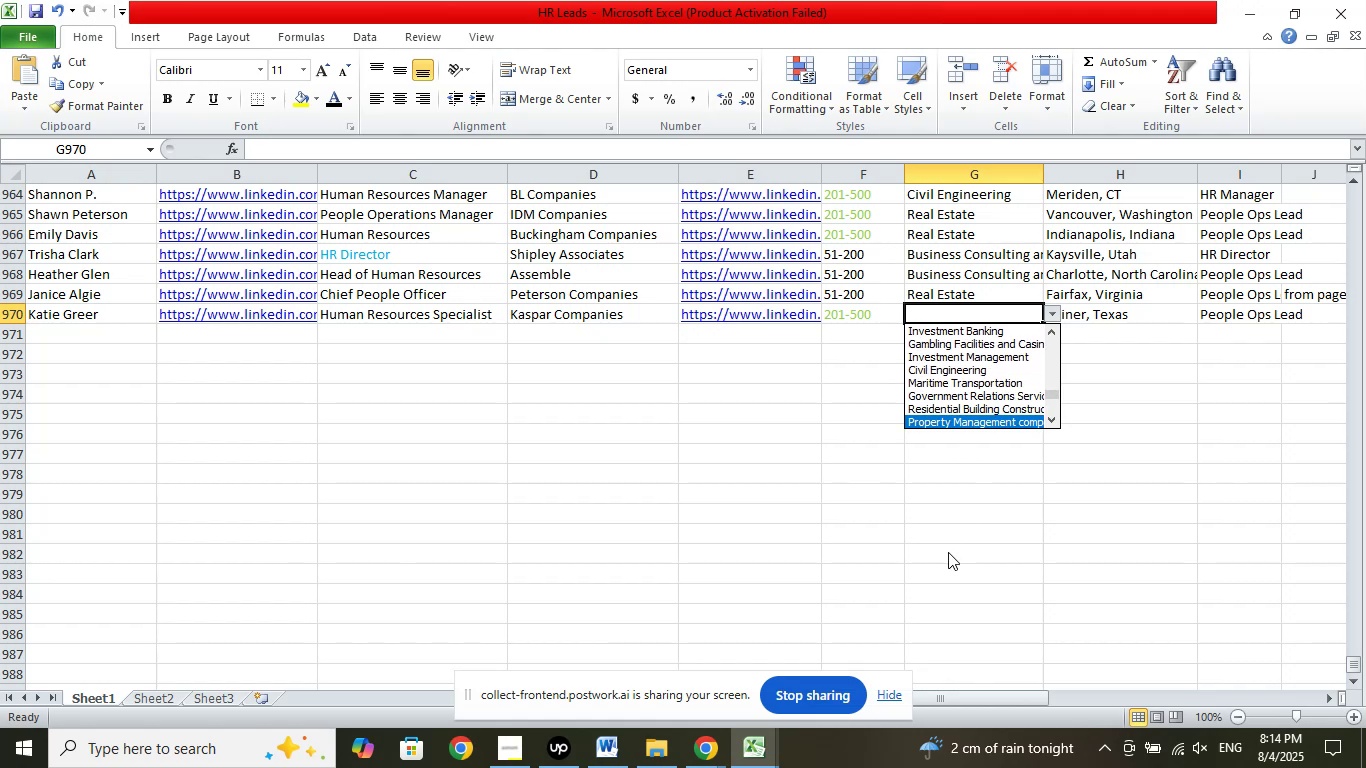 
key(ArrowDown)
 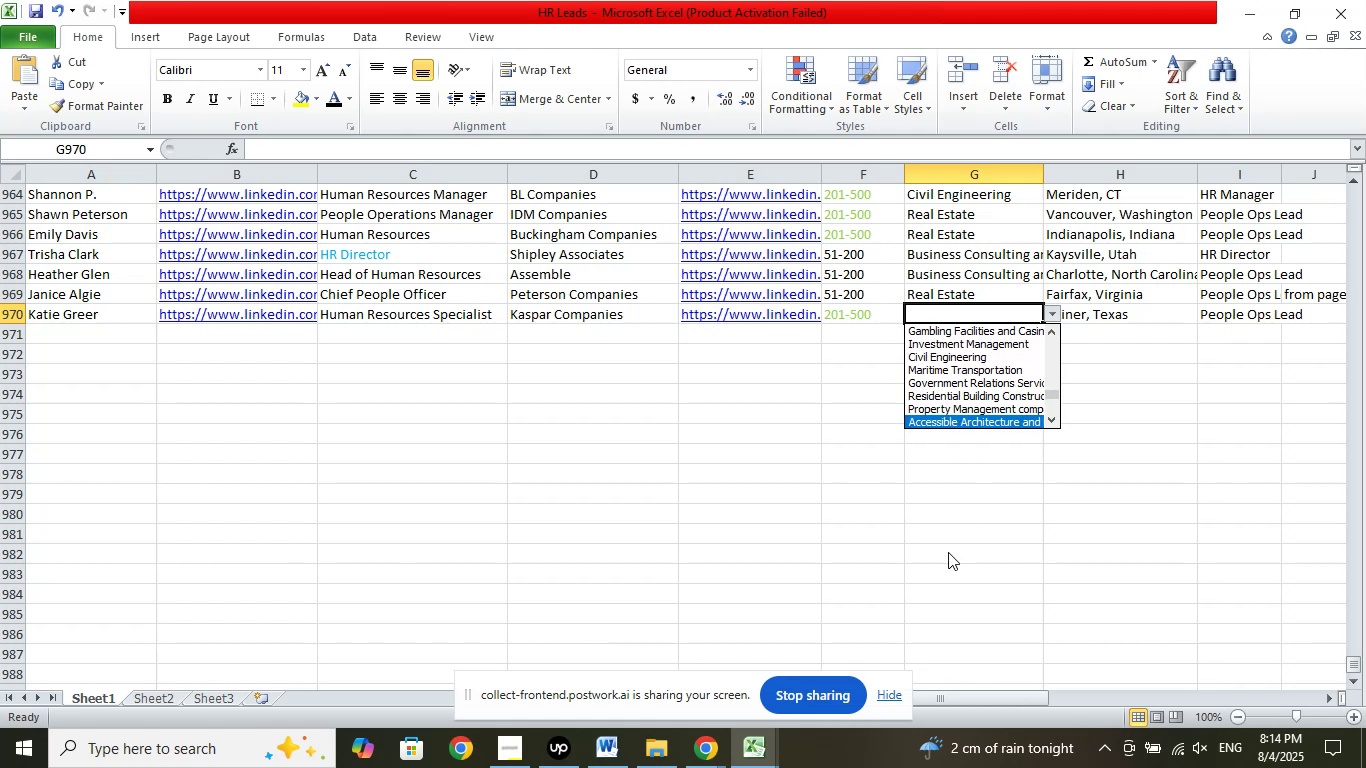 
key(ArrowDown)
 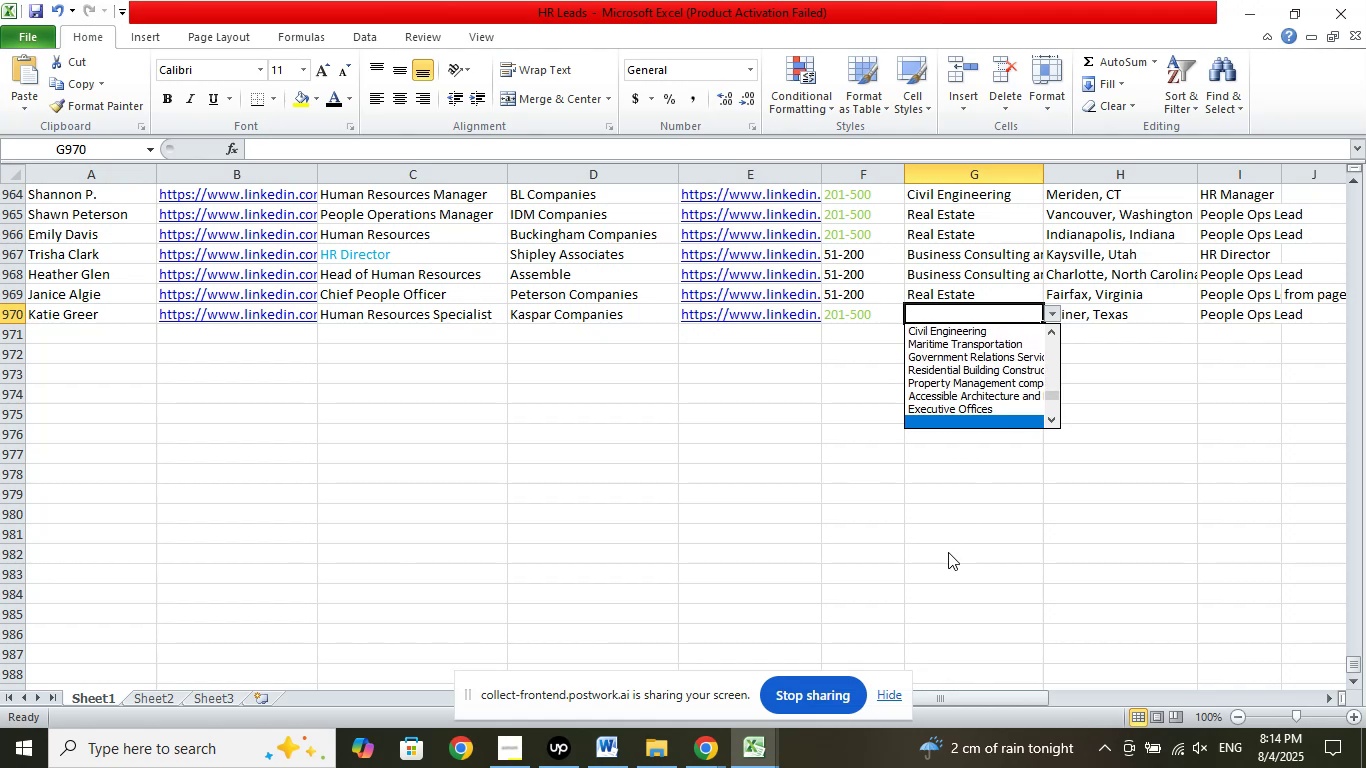 
key(ArrowUp)
 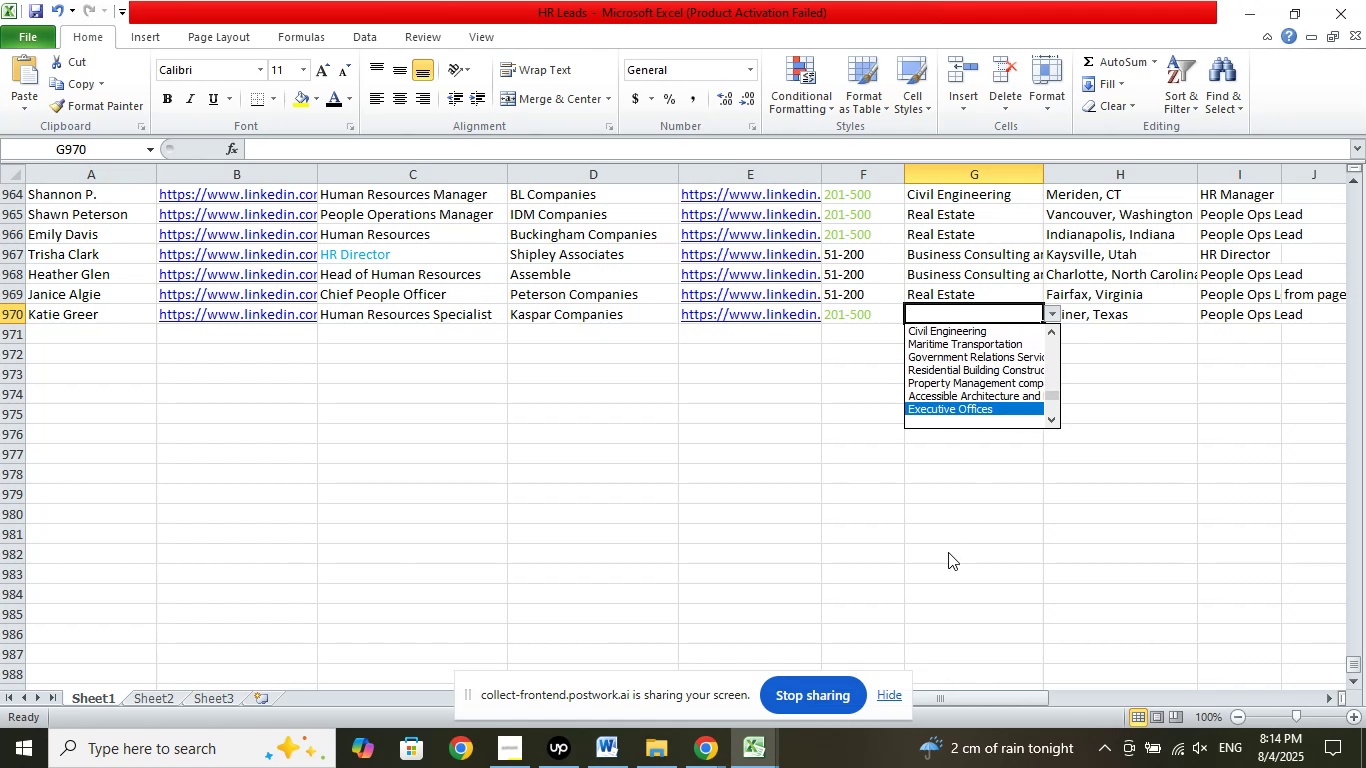 
key(Enter)
 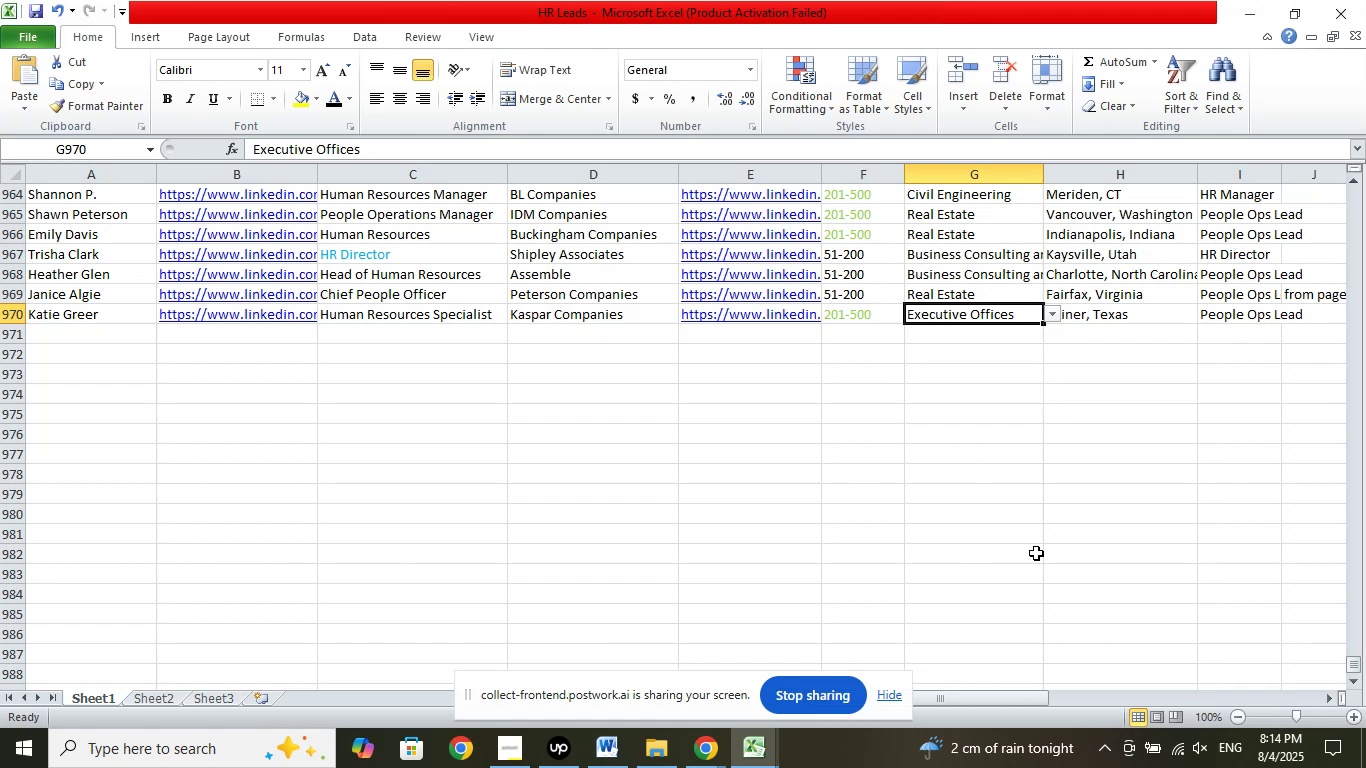 
left_click([1036, 553])
 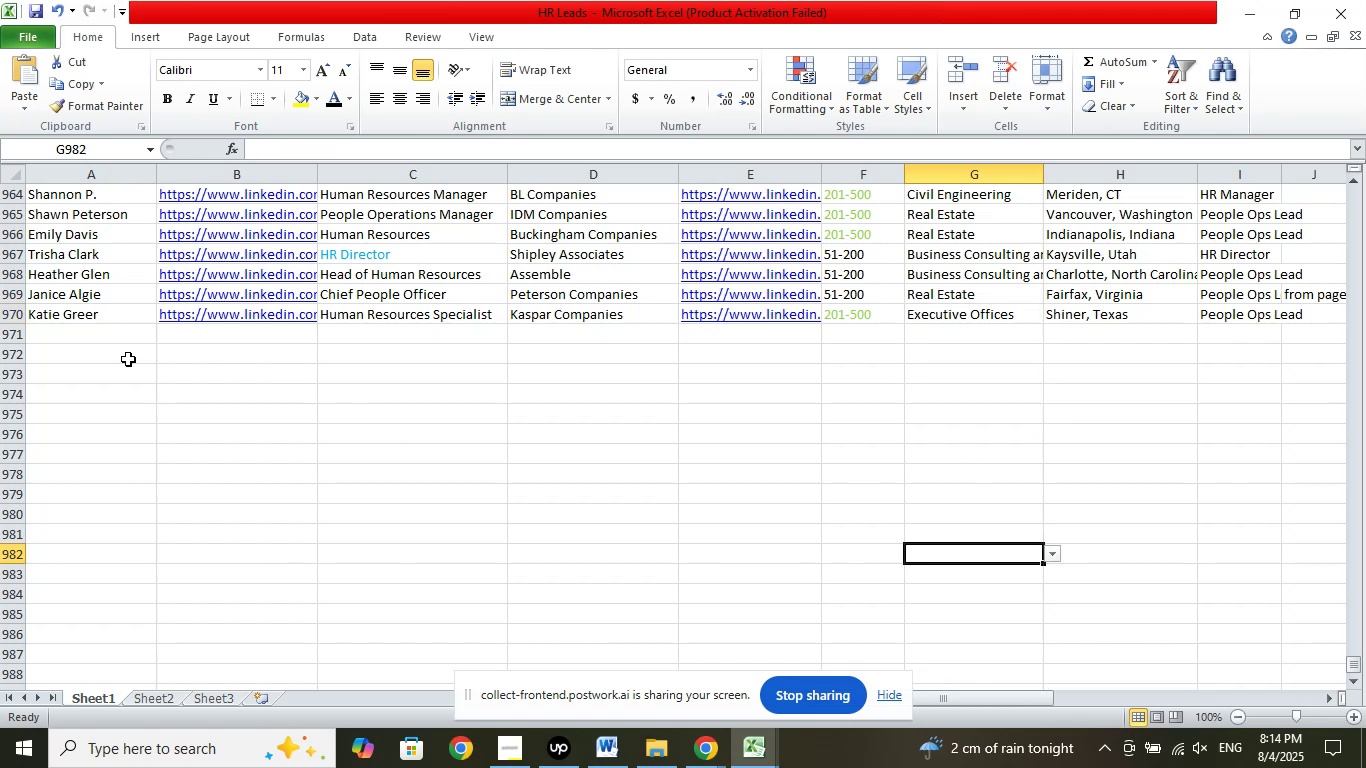 
left_click([118, 343])
 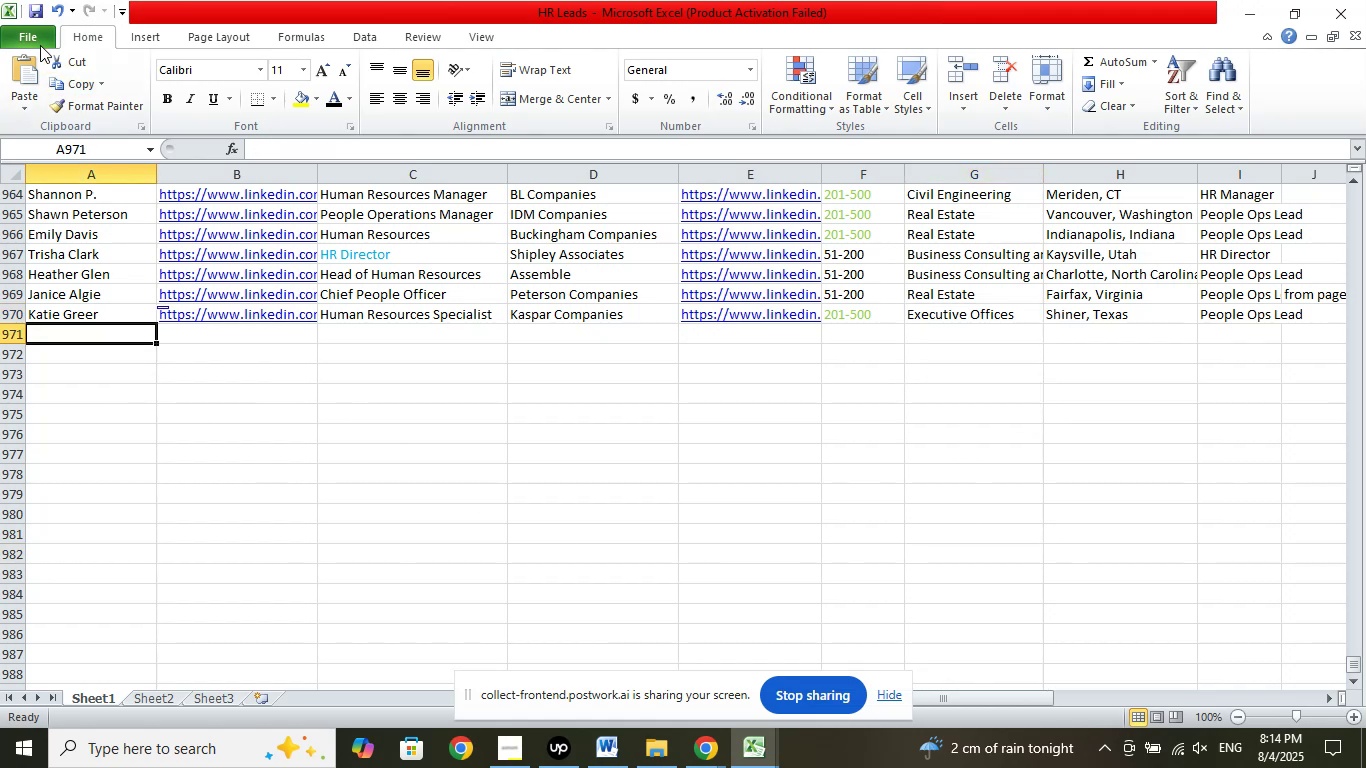 
left_click([40, 18])
 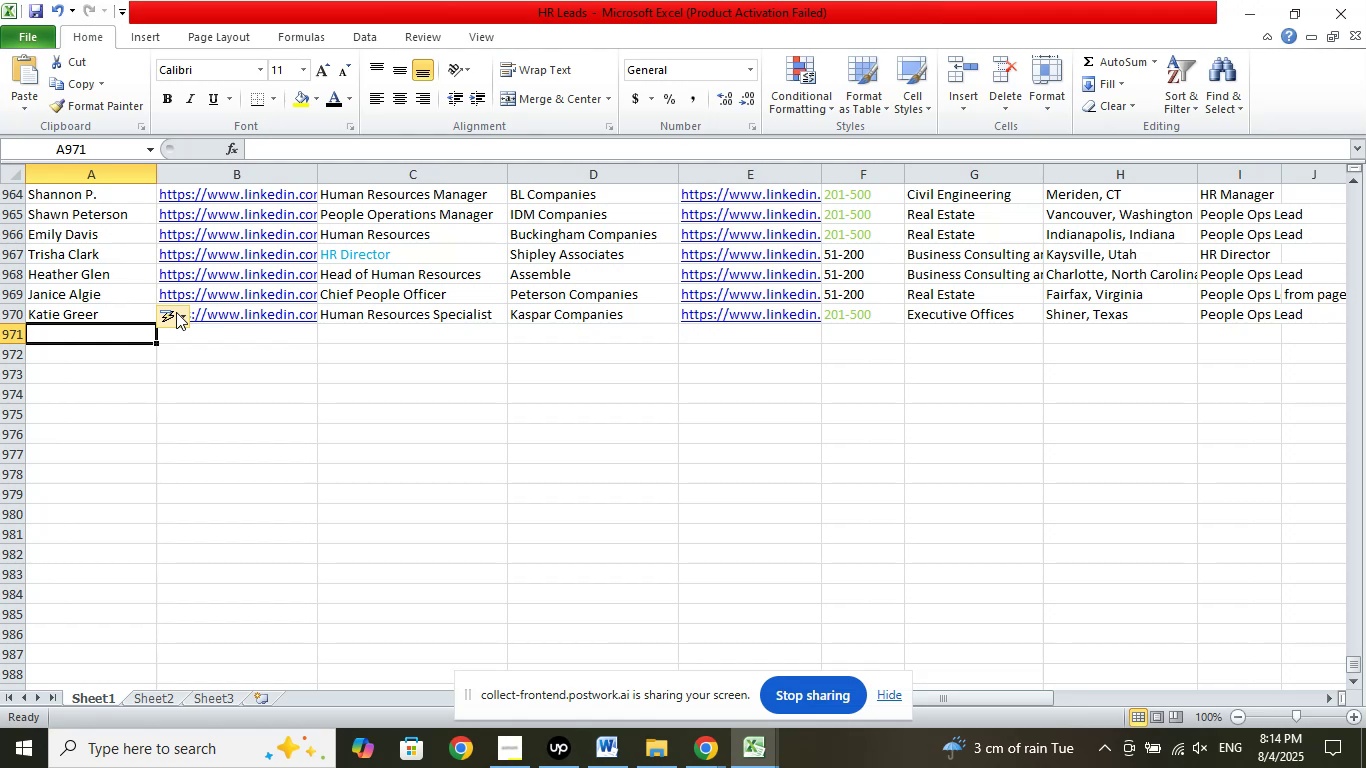 
wait(31.23)
 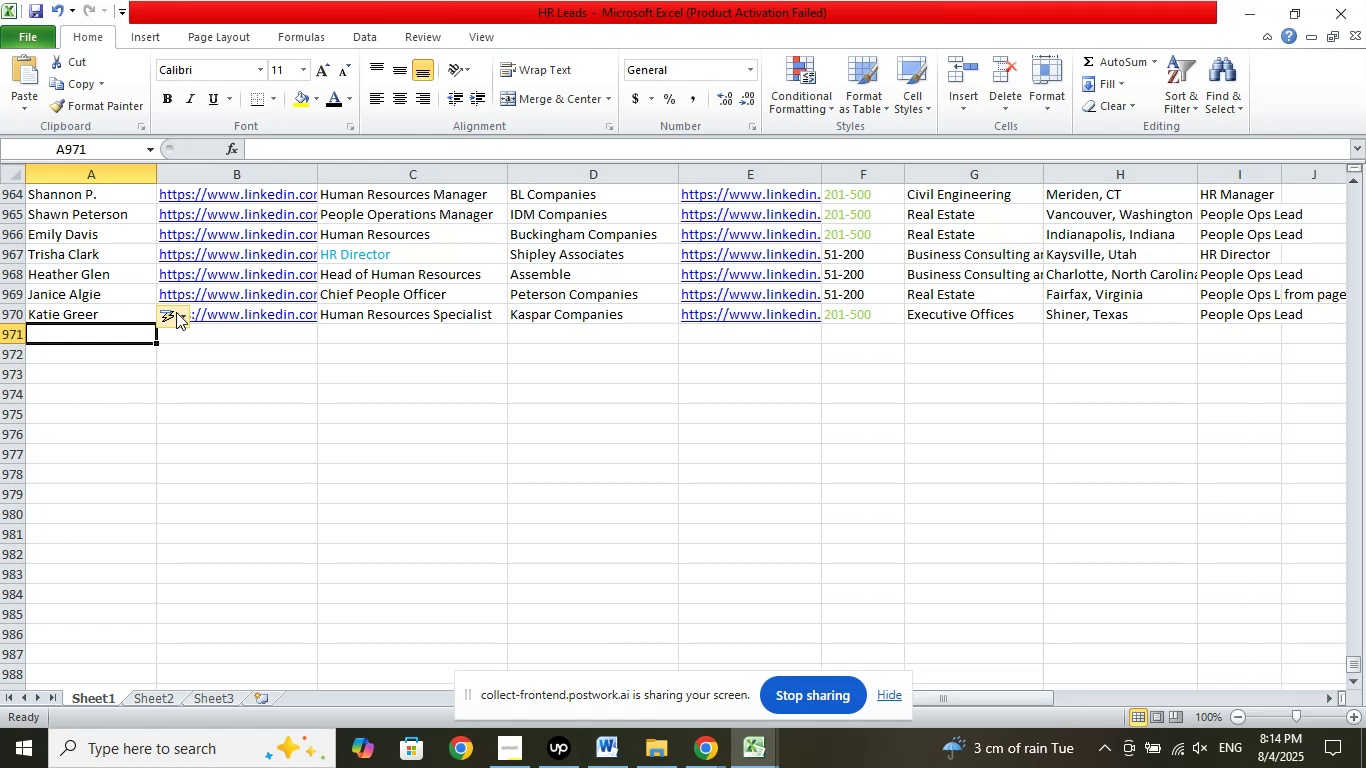 
left_click([632, 667])
 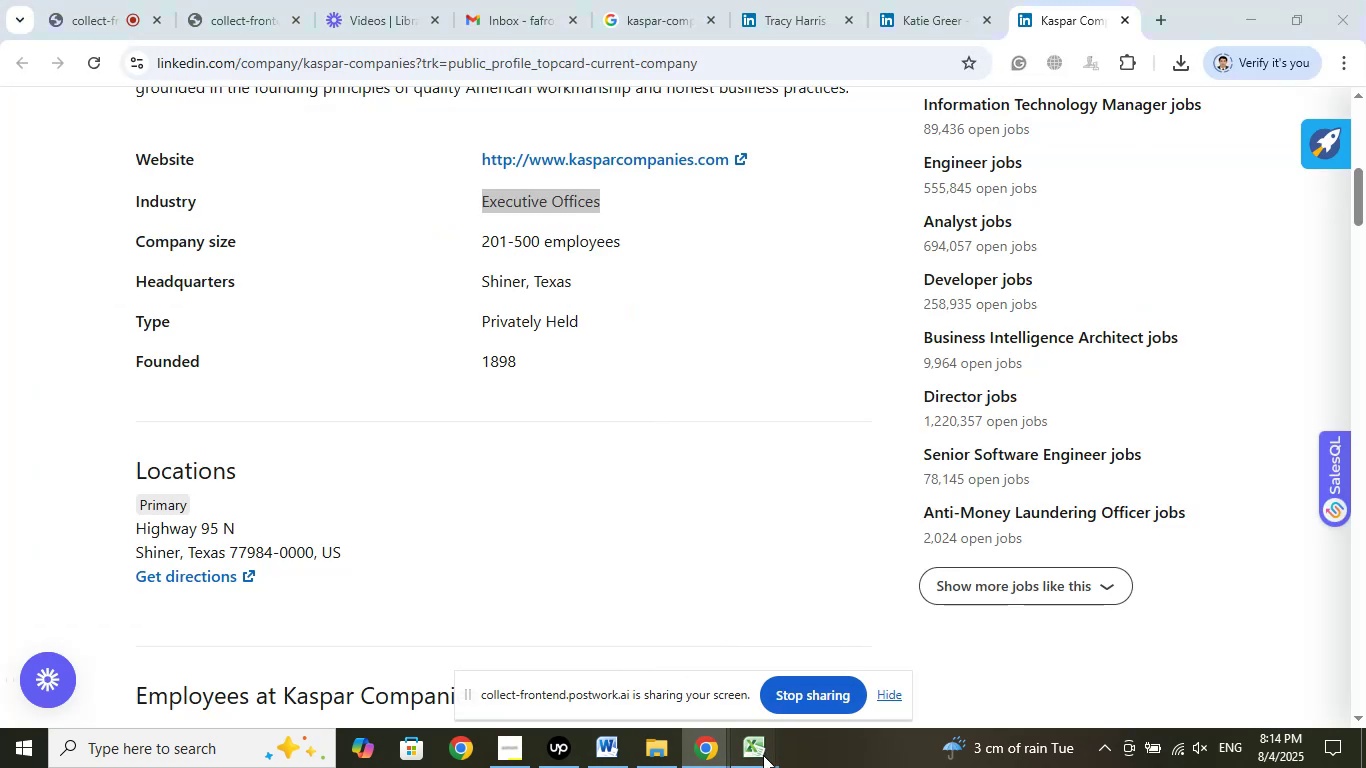 
left_click([669, 667])
 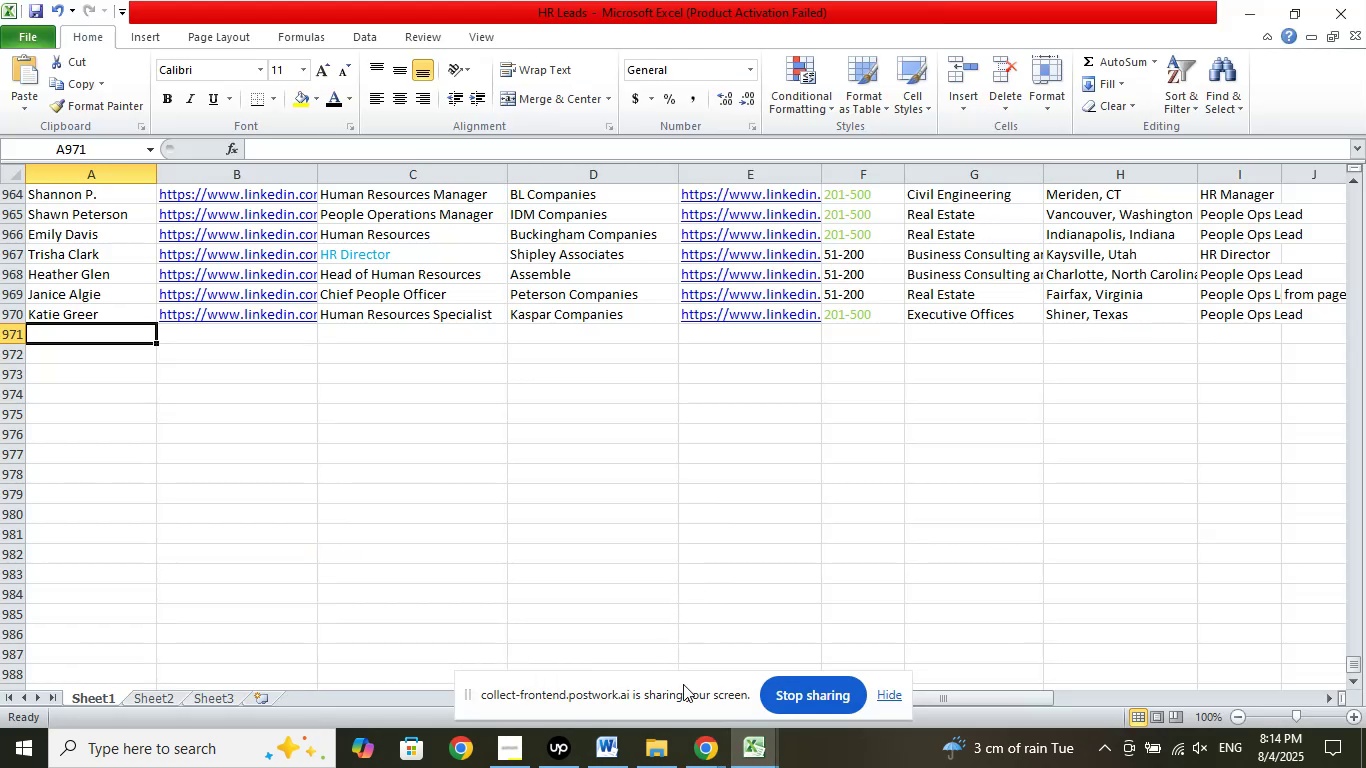 
left_click([713, 742])
 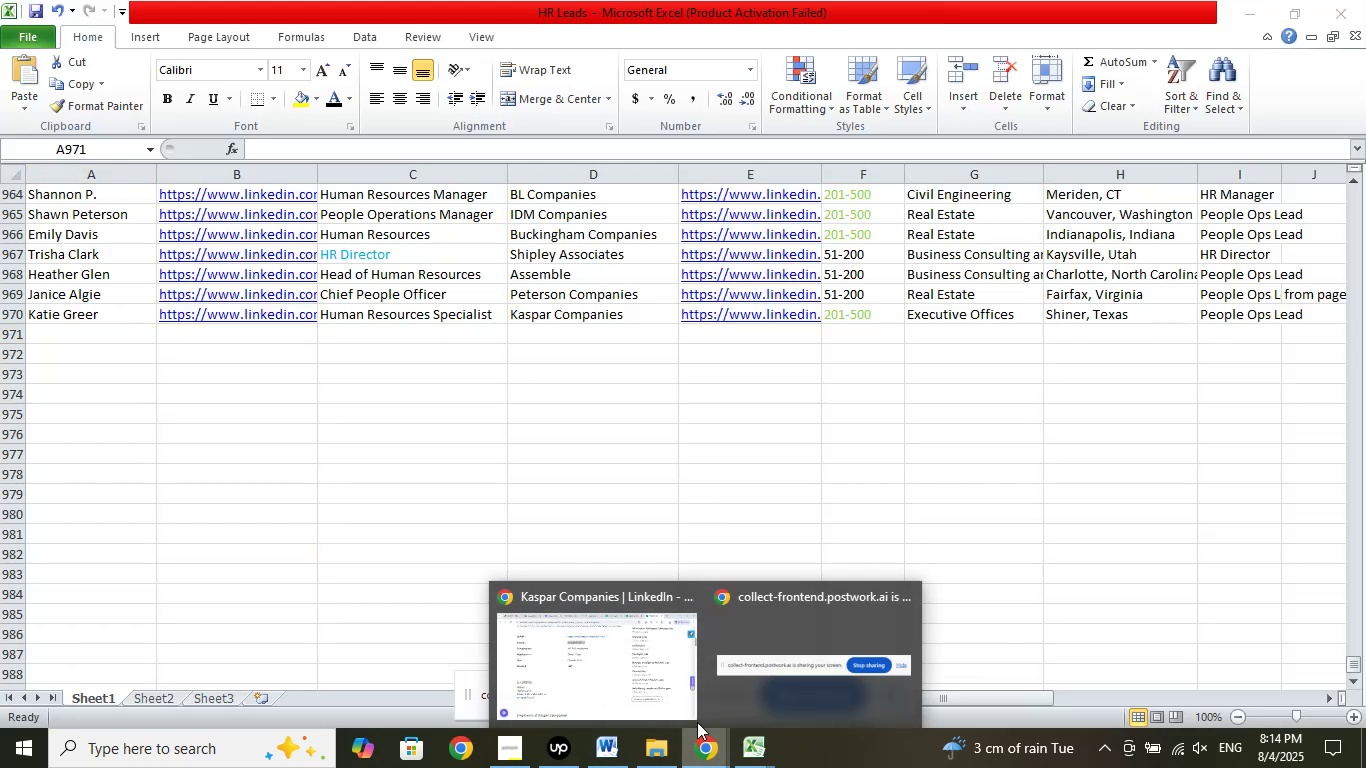 
left_click([625, 644])
 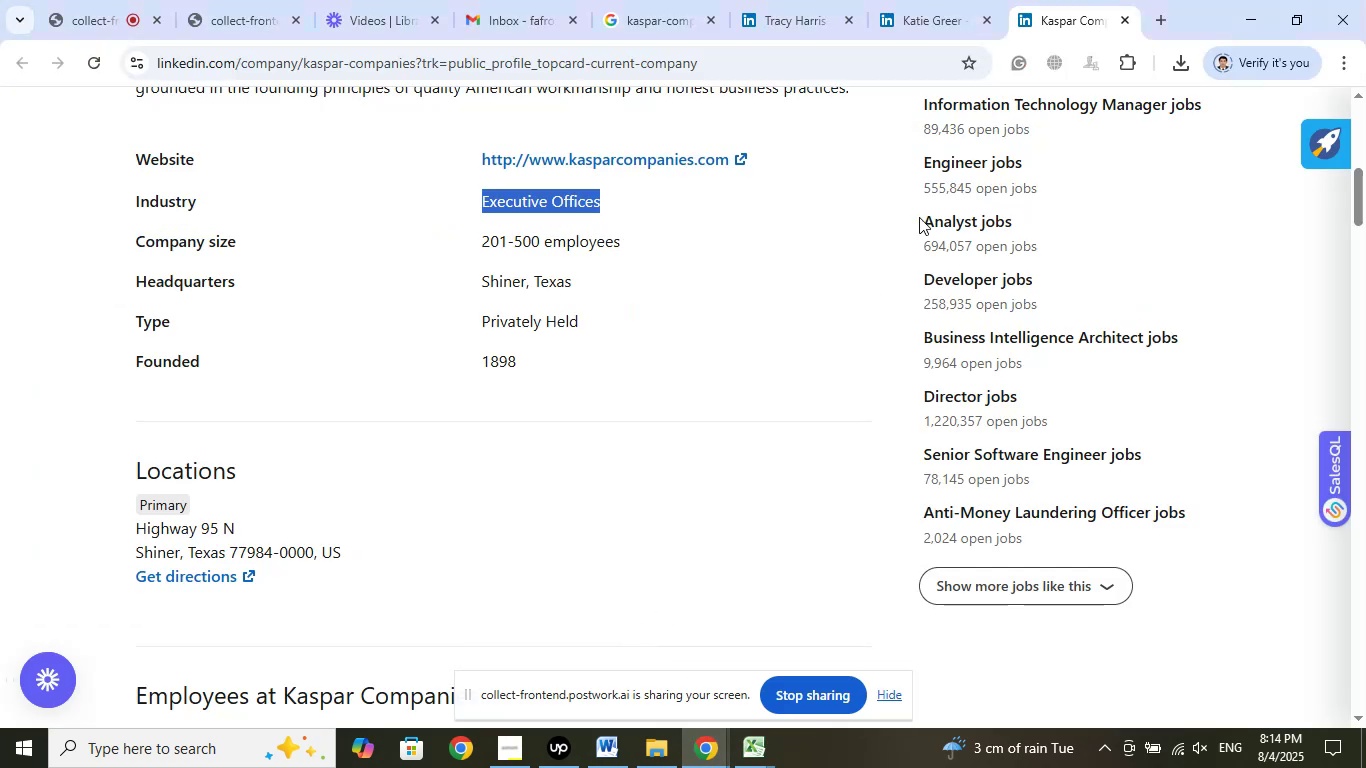 
scroll: coordinate [755, 351], scroll_direction: up, amount: 2.0
 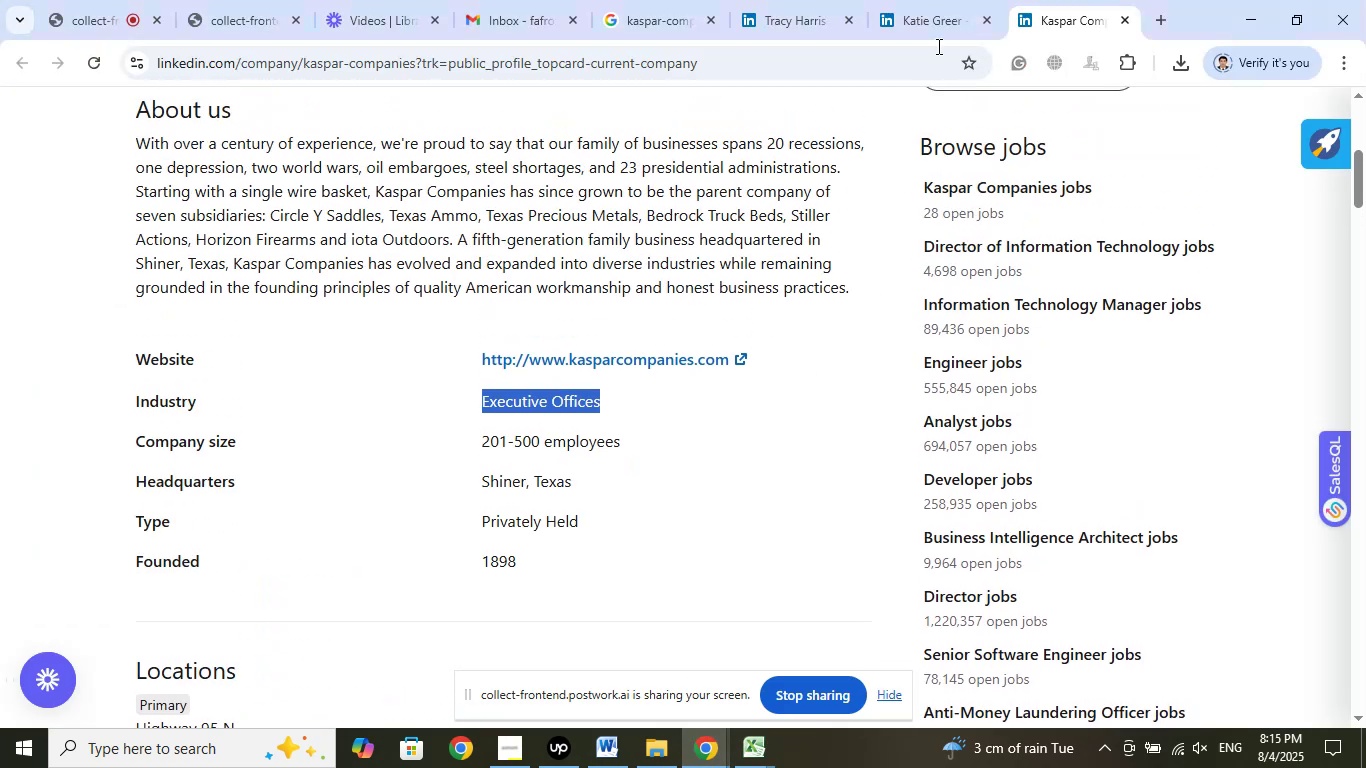 
left_click([934, 0])
 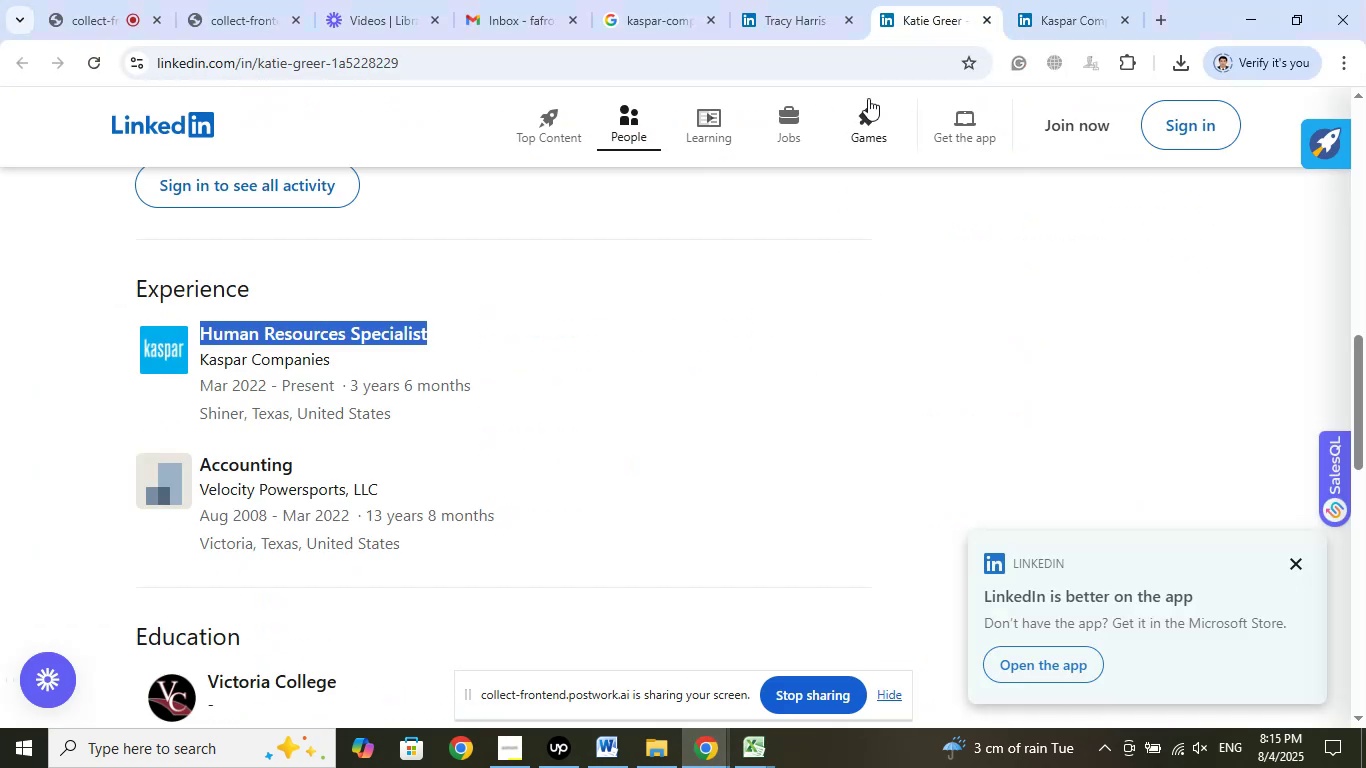 
left_click([788, 0])
 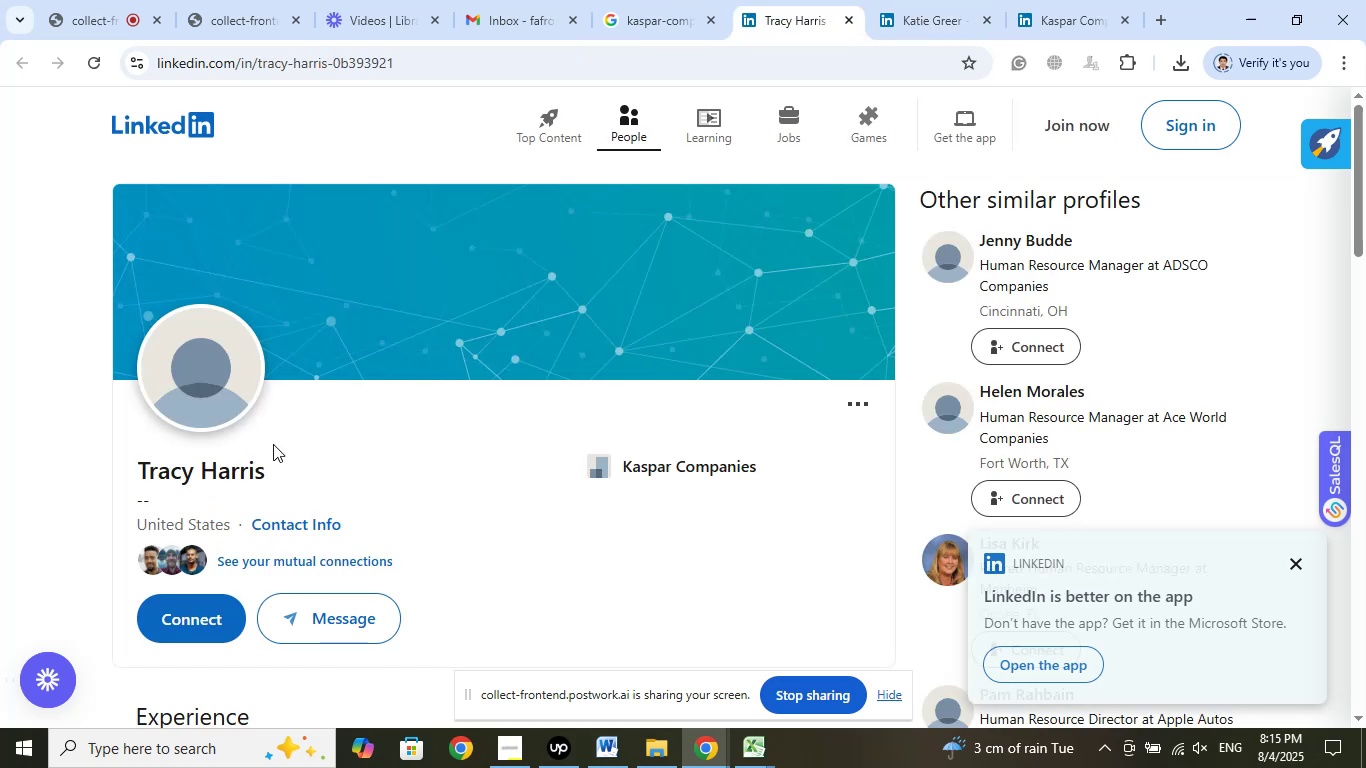 
left_click_drag(start_coordinate=[291, 473], to_coordinate=[134, 471])
 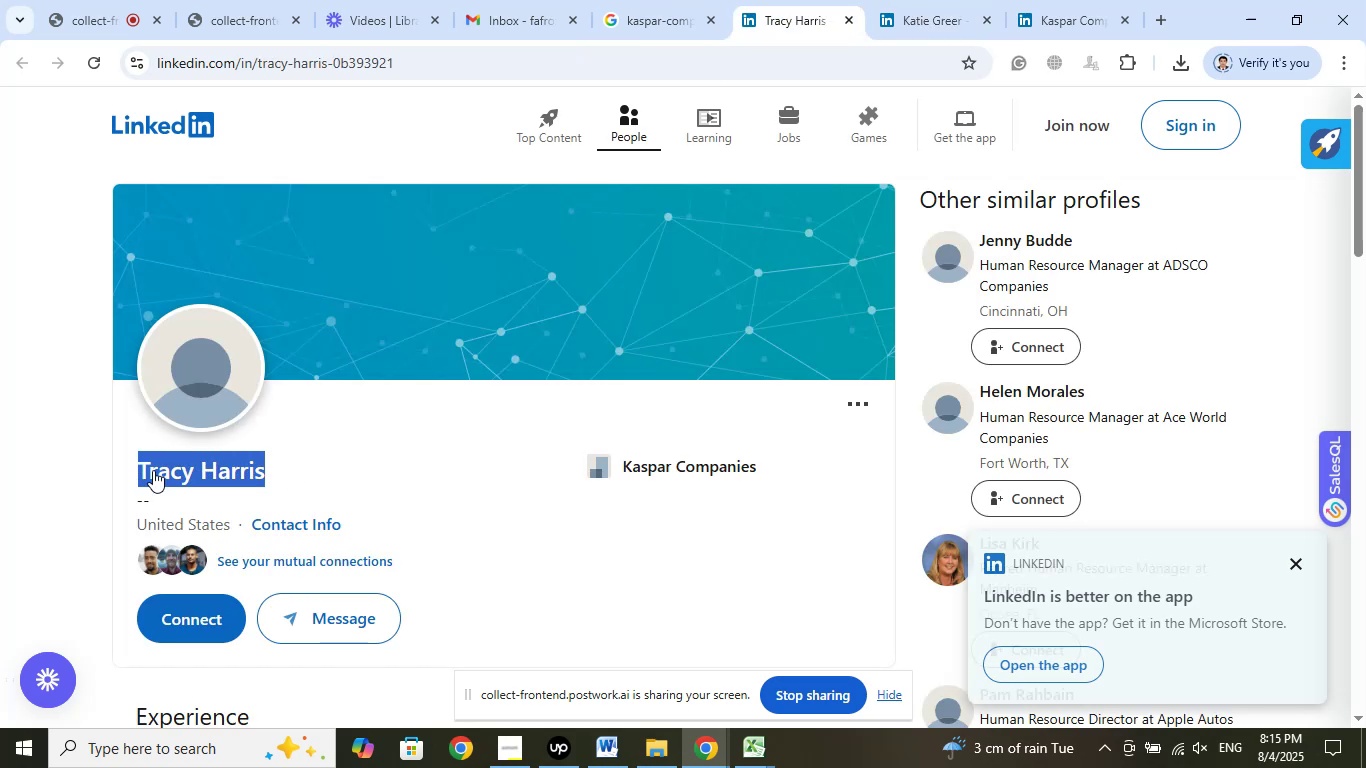 
right_click([202, 472])
 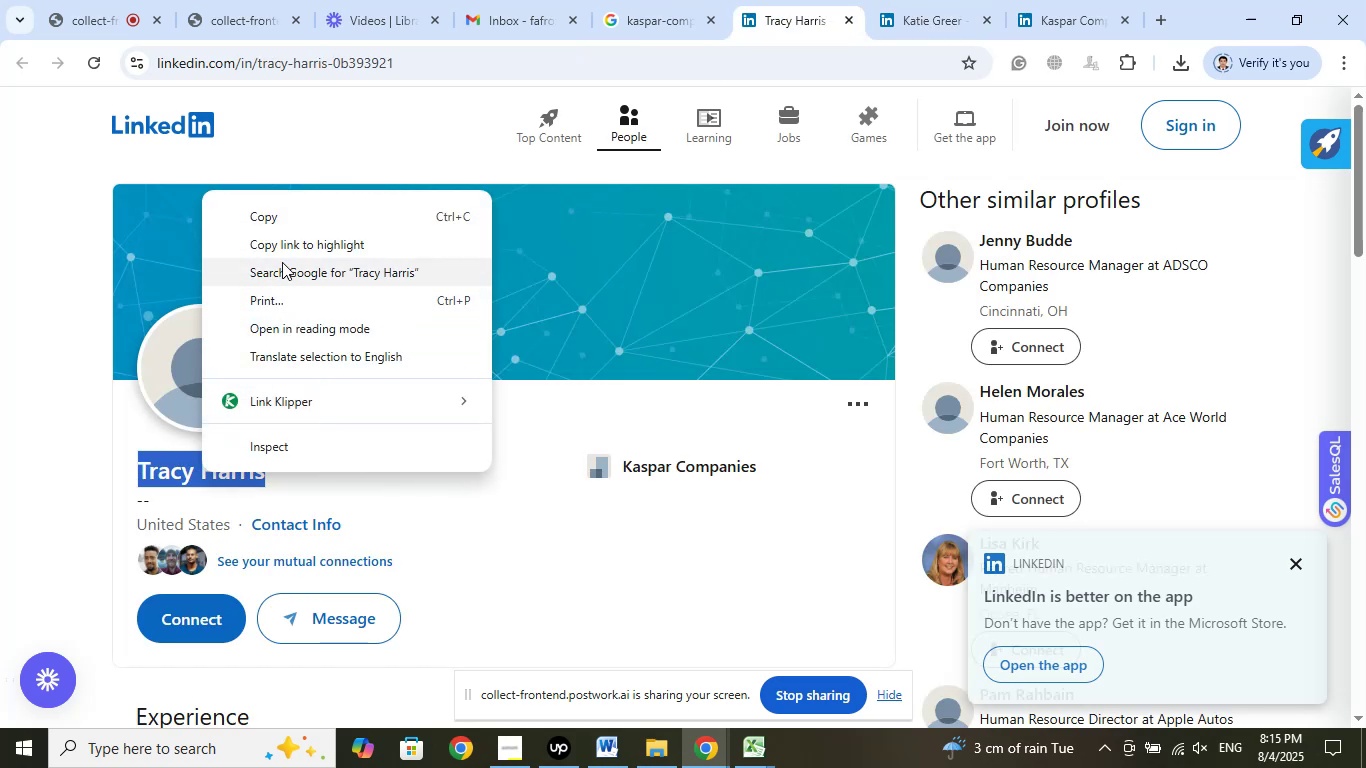 
left_click([278, 215])
 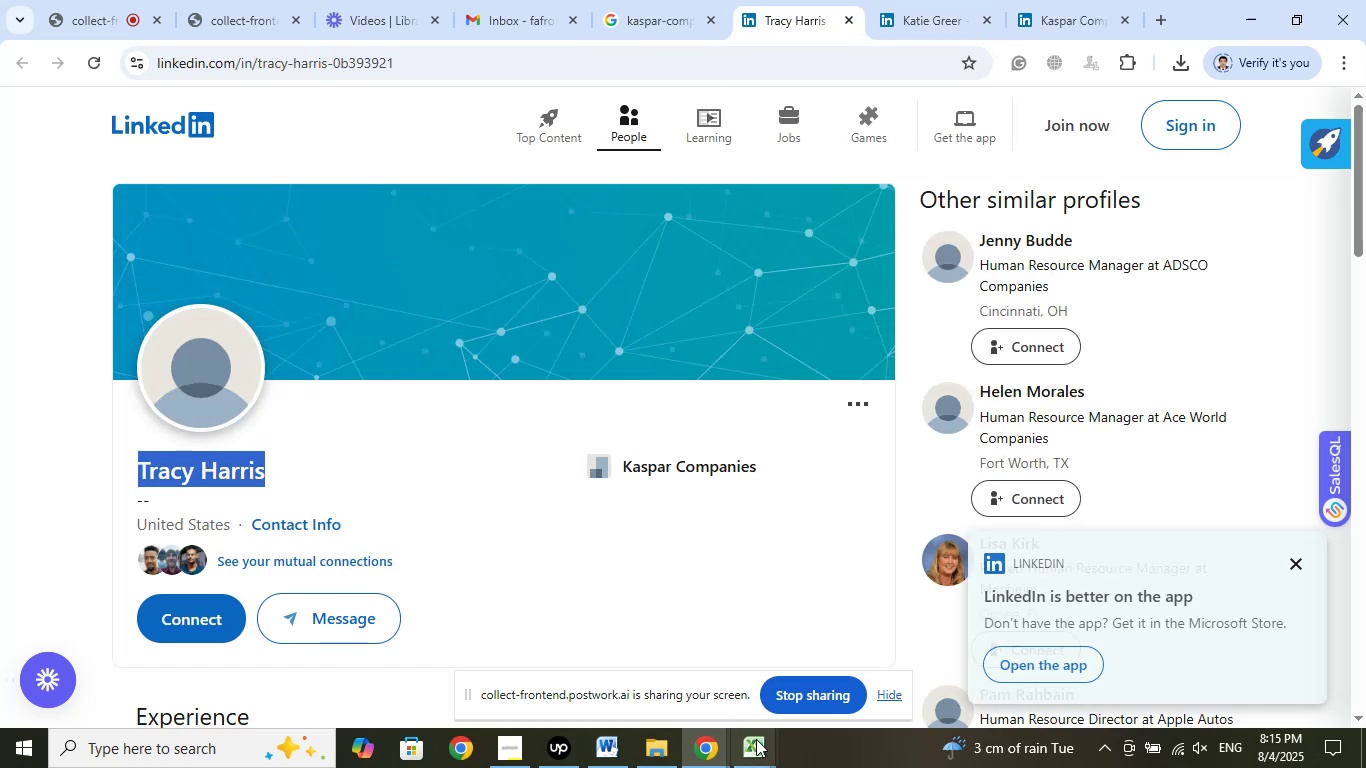 
left_click([766, 767])
 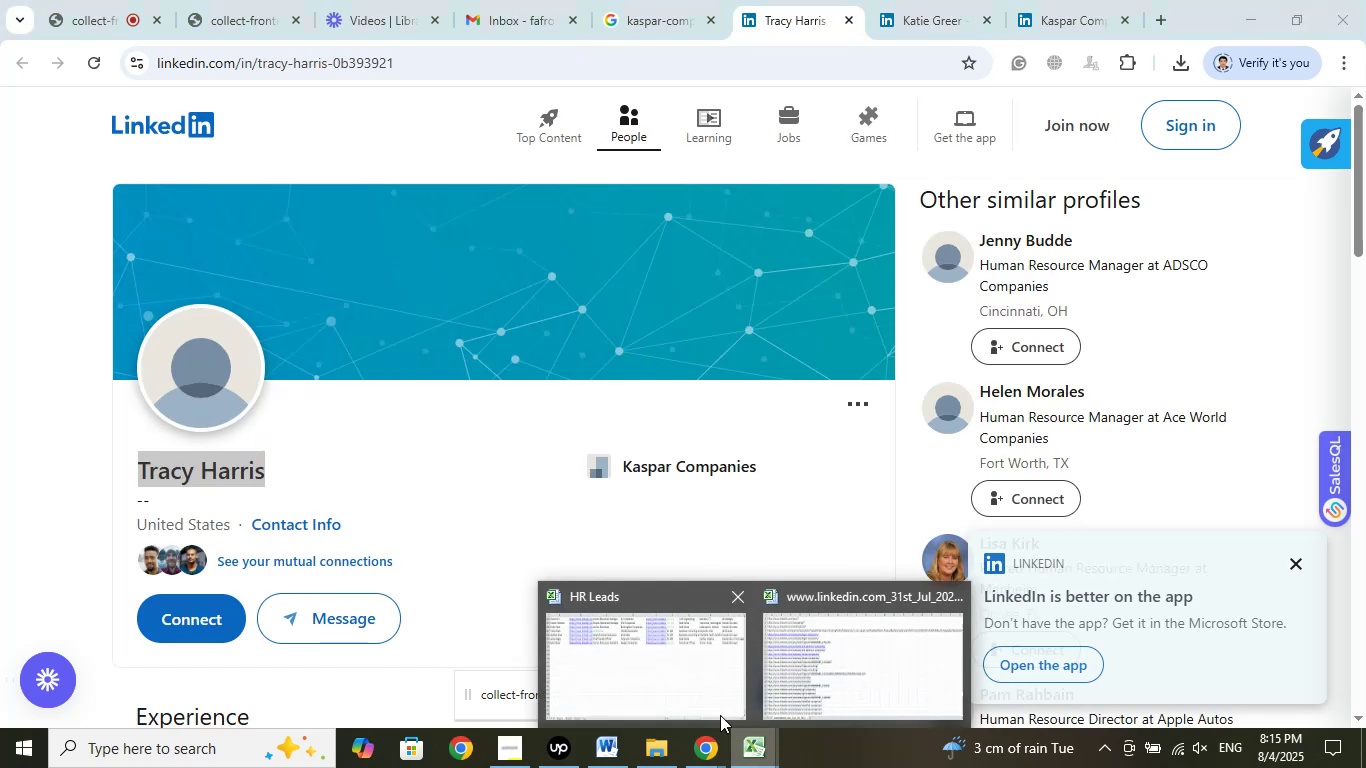 
left_click([649, 659])
 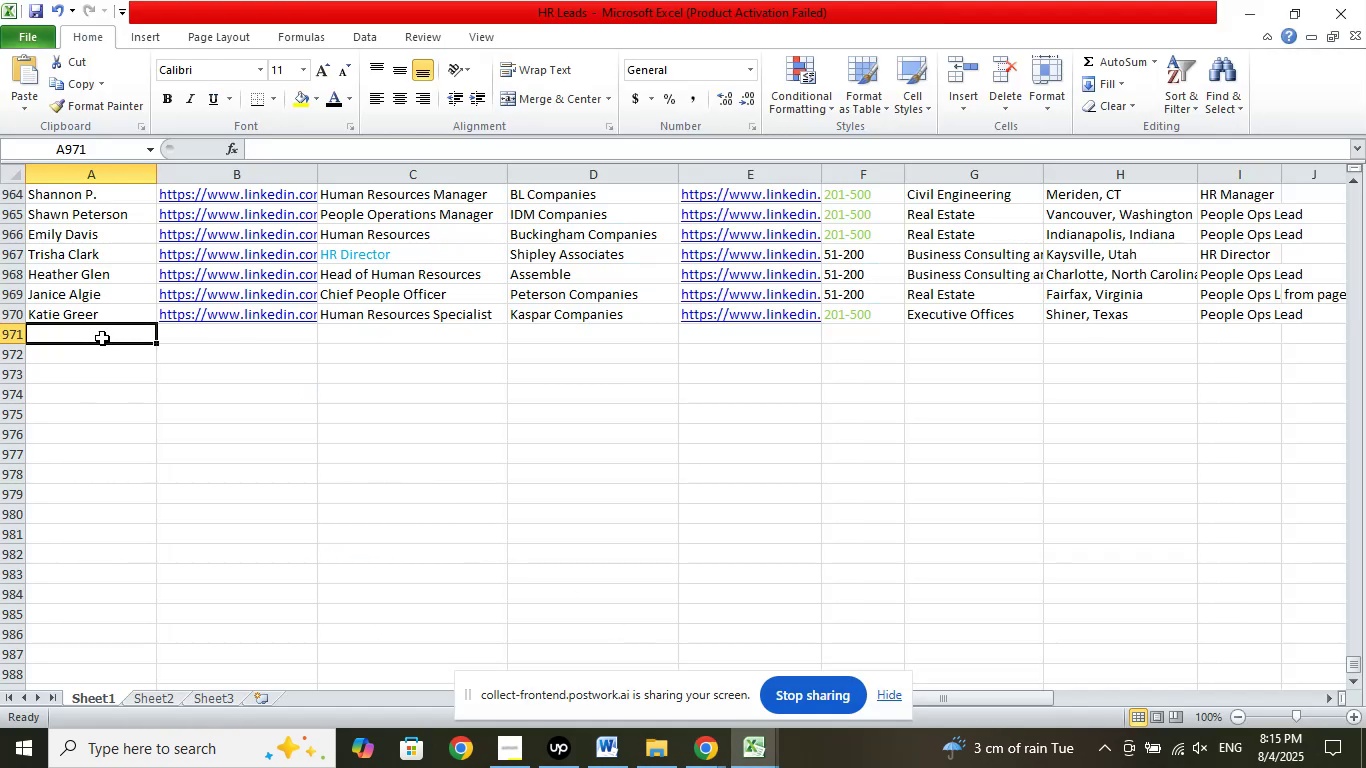 
left_click([99, 363])
 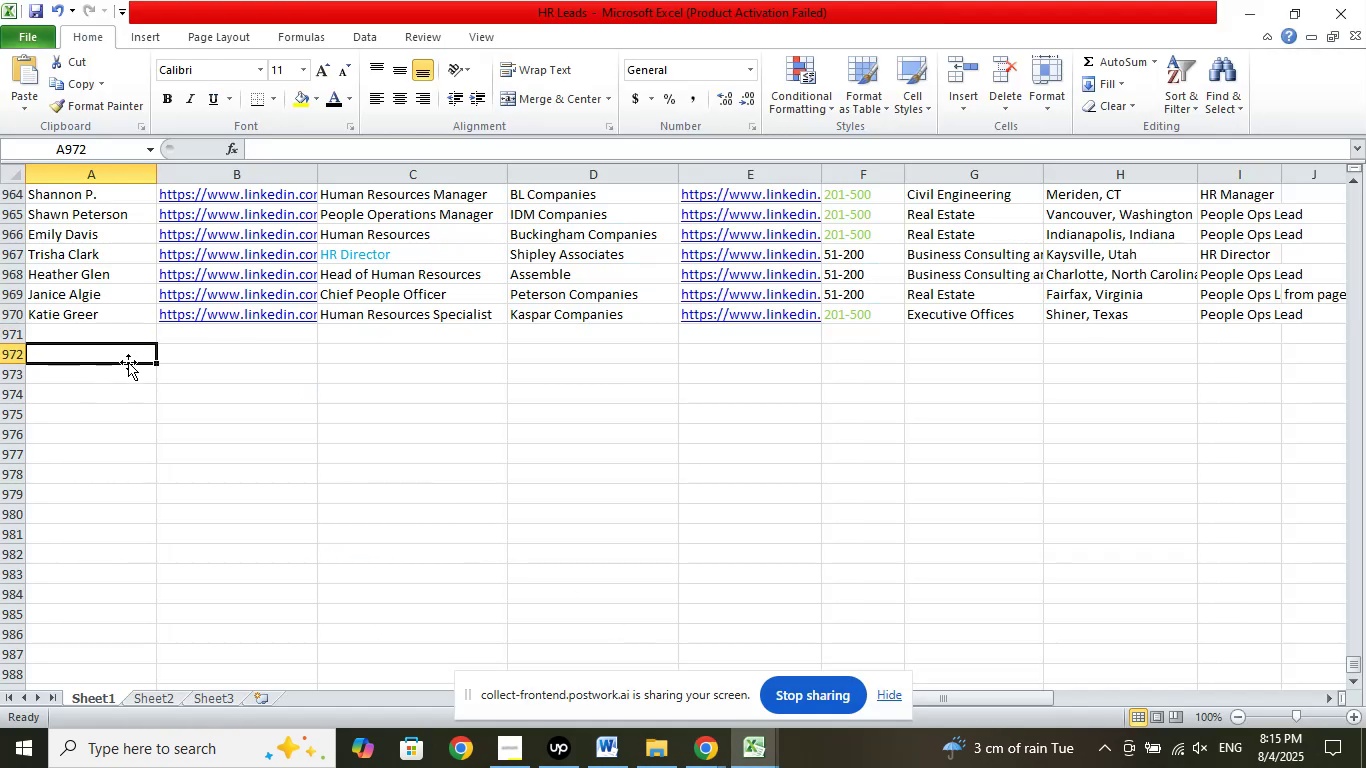 
left_click([127, 372])
 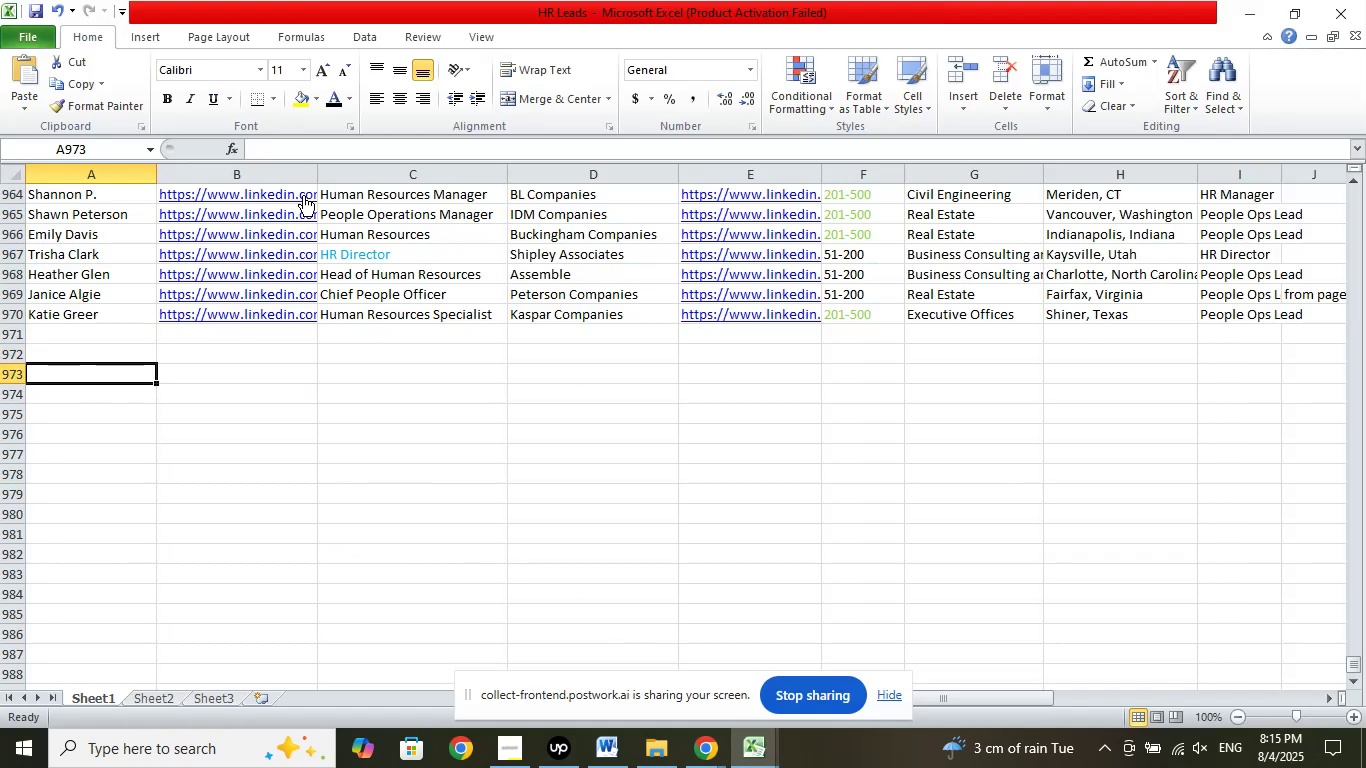 
left_click([283, 145])
 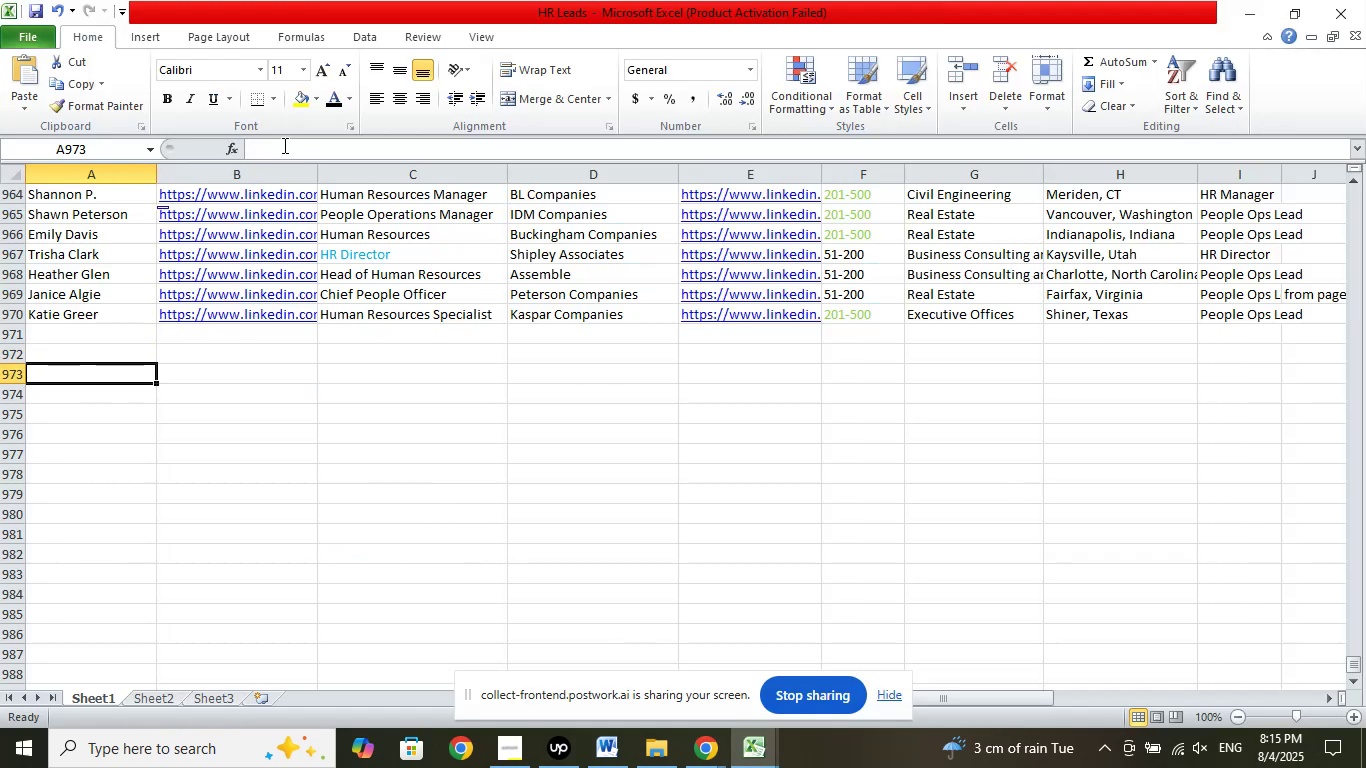 
right_click([283, 145])
 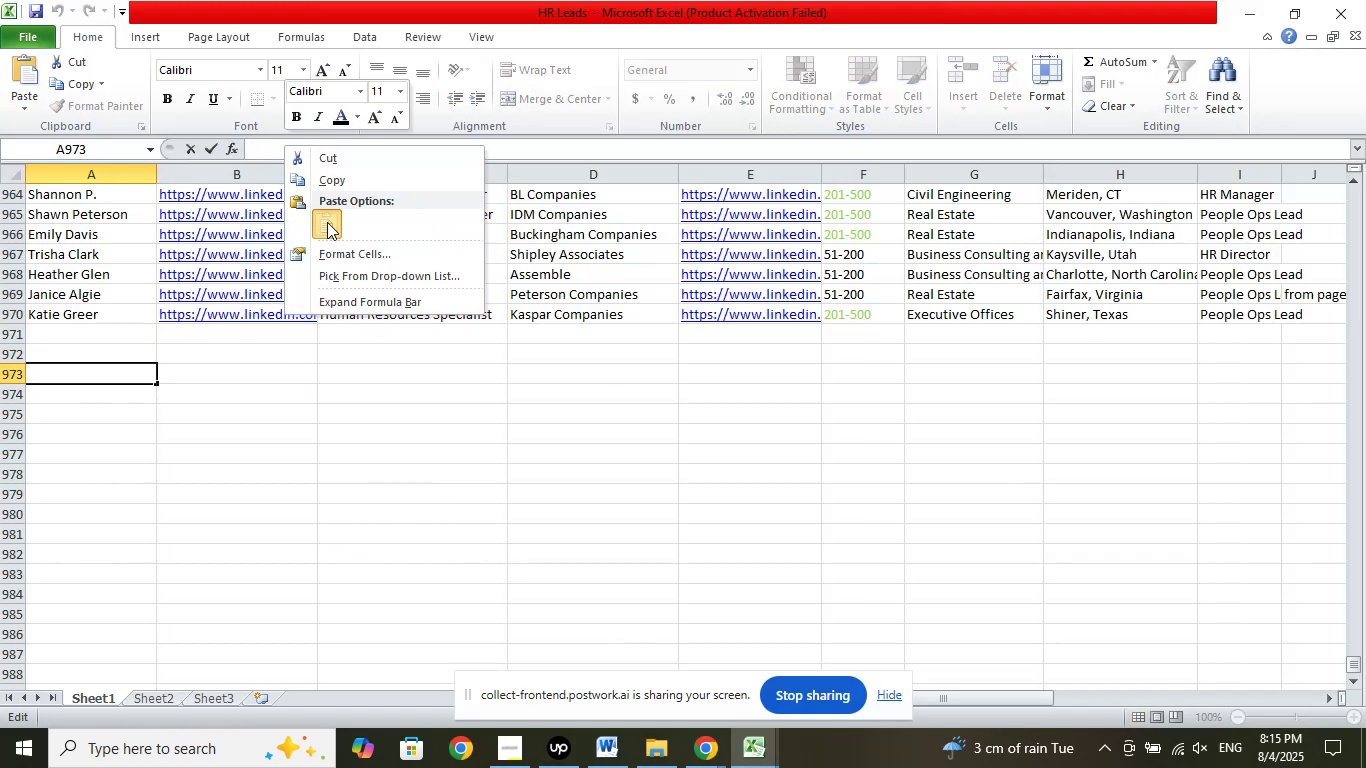 
left_click([261, 373])
 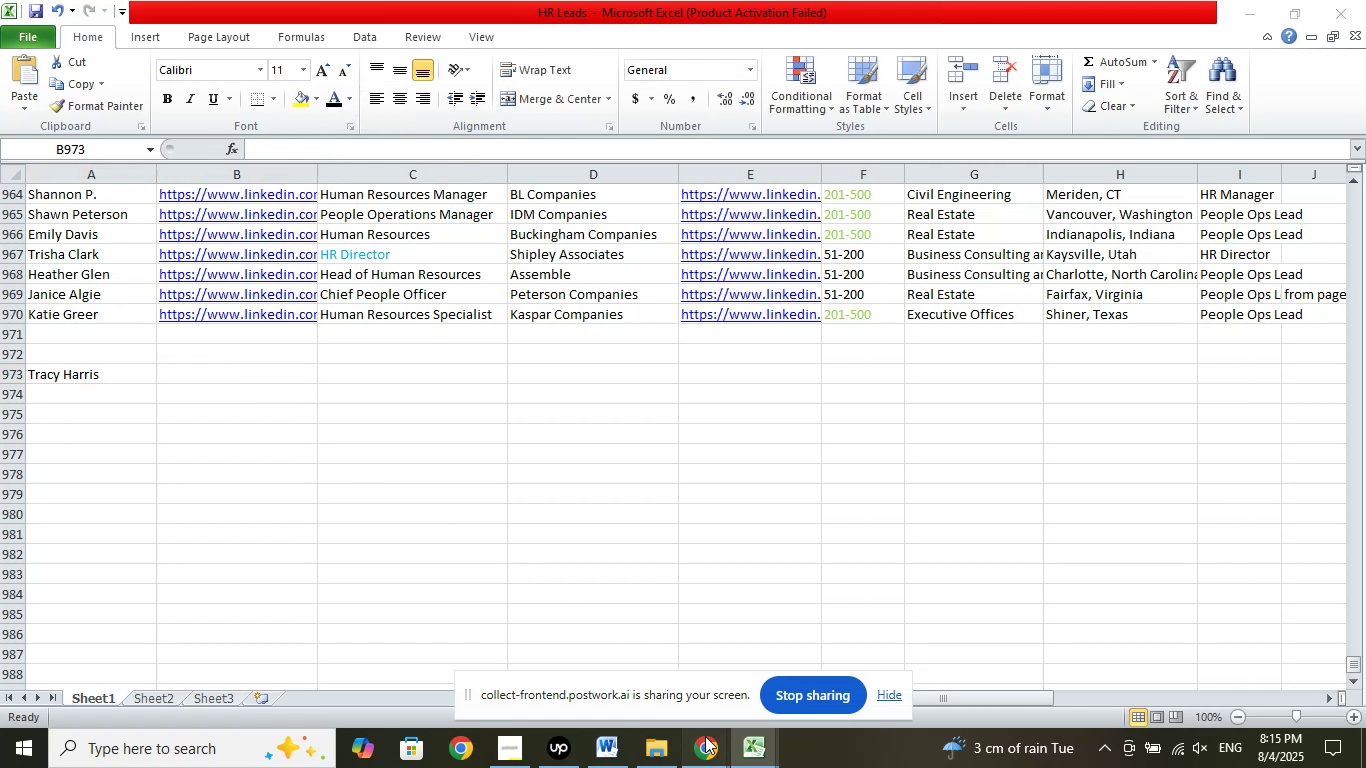 
left_click([612, 637])
 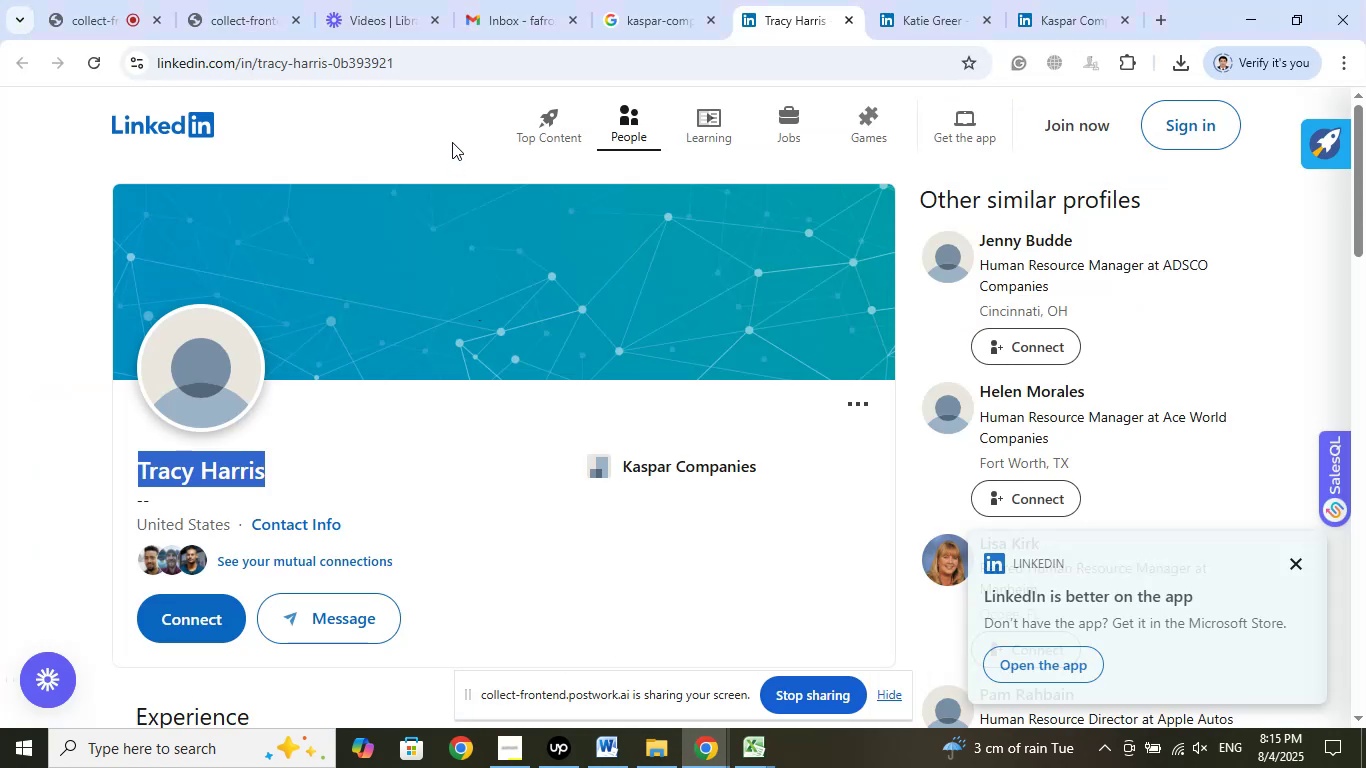 
left_click_drag(start_coordinate=[420, 59], to_coordinate=[414, 58])
 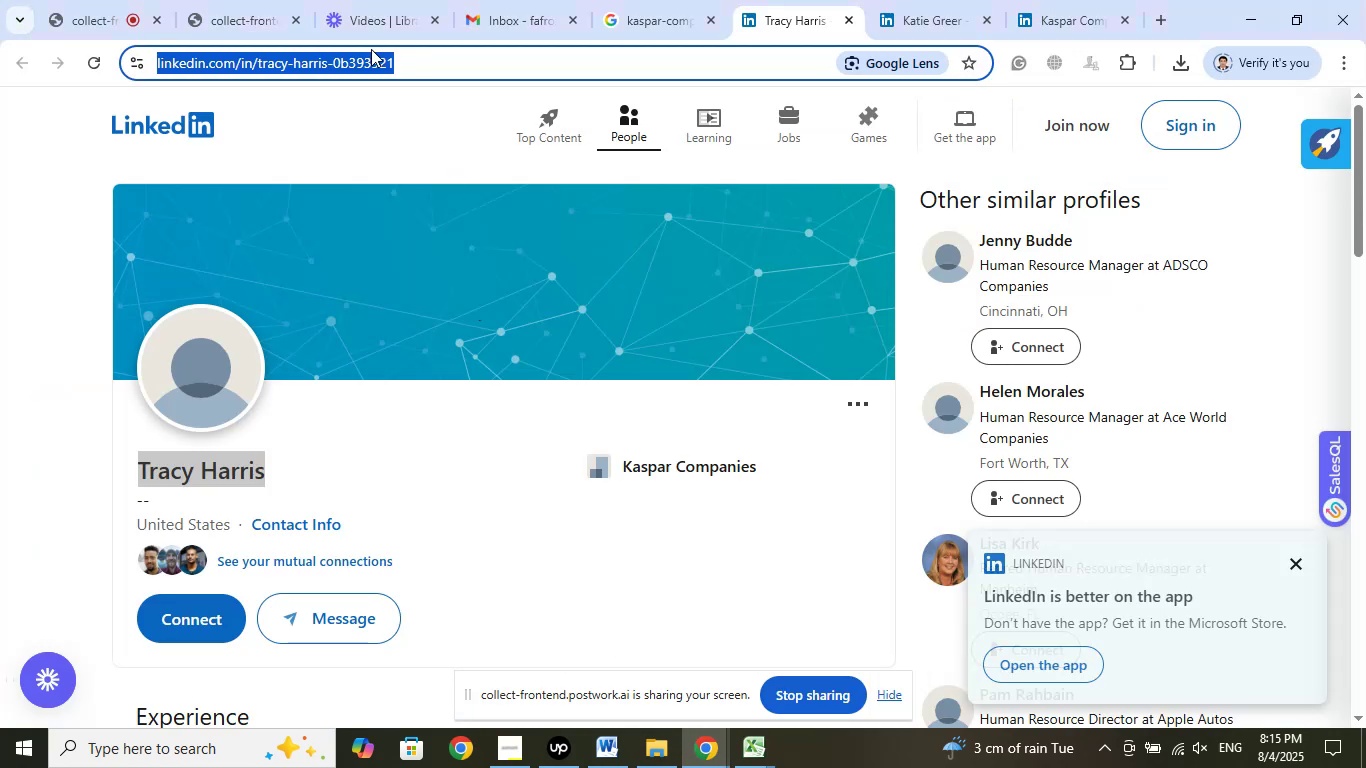 
right_click([358, 49])
 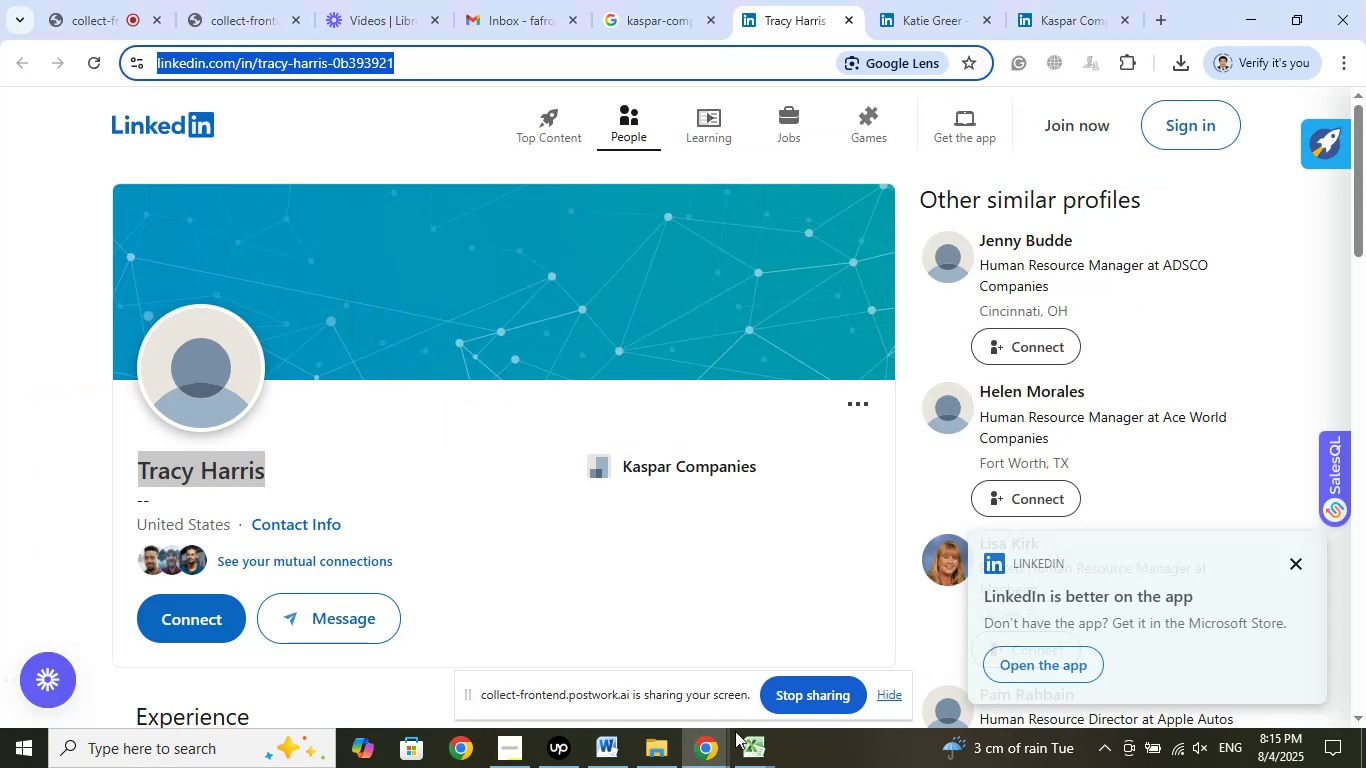 
left_click([640, 656])
 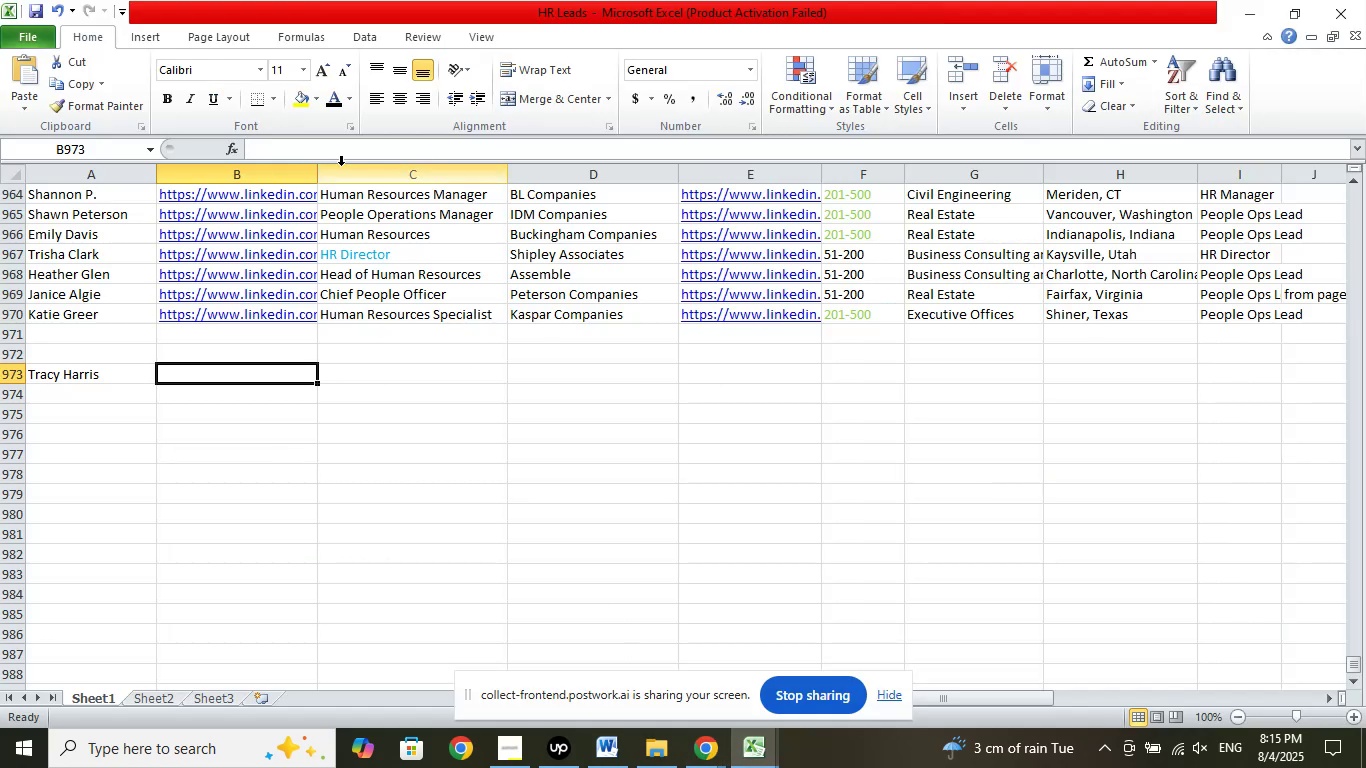 
left_click([305, 141])
 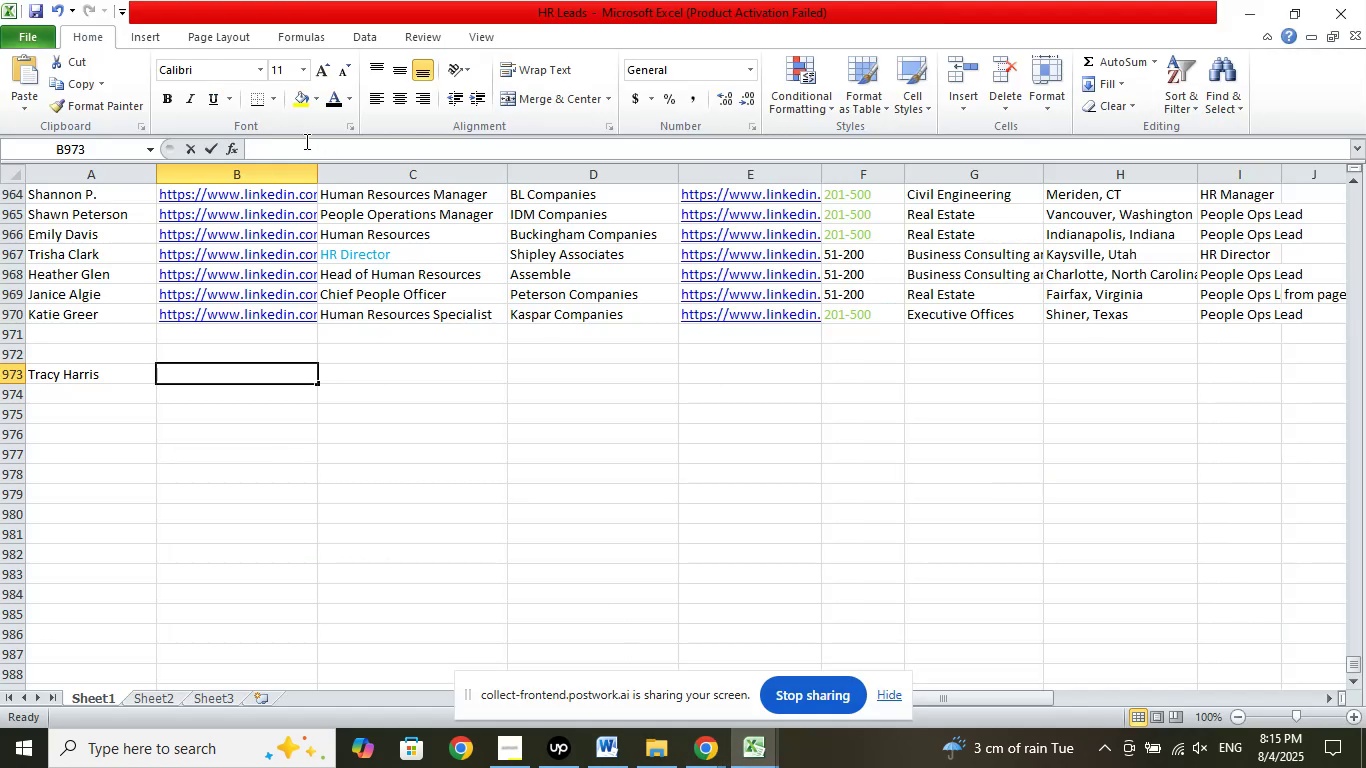 
right_click([305, 141])
 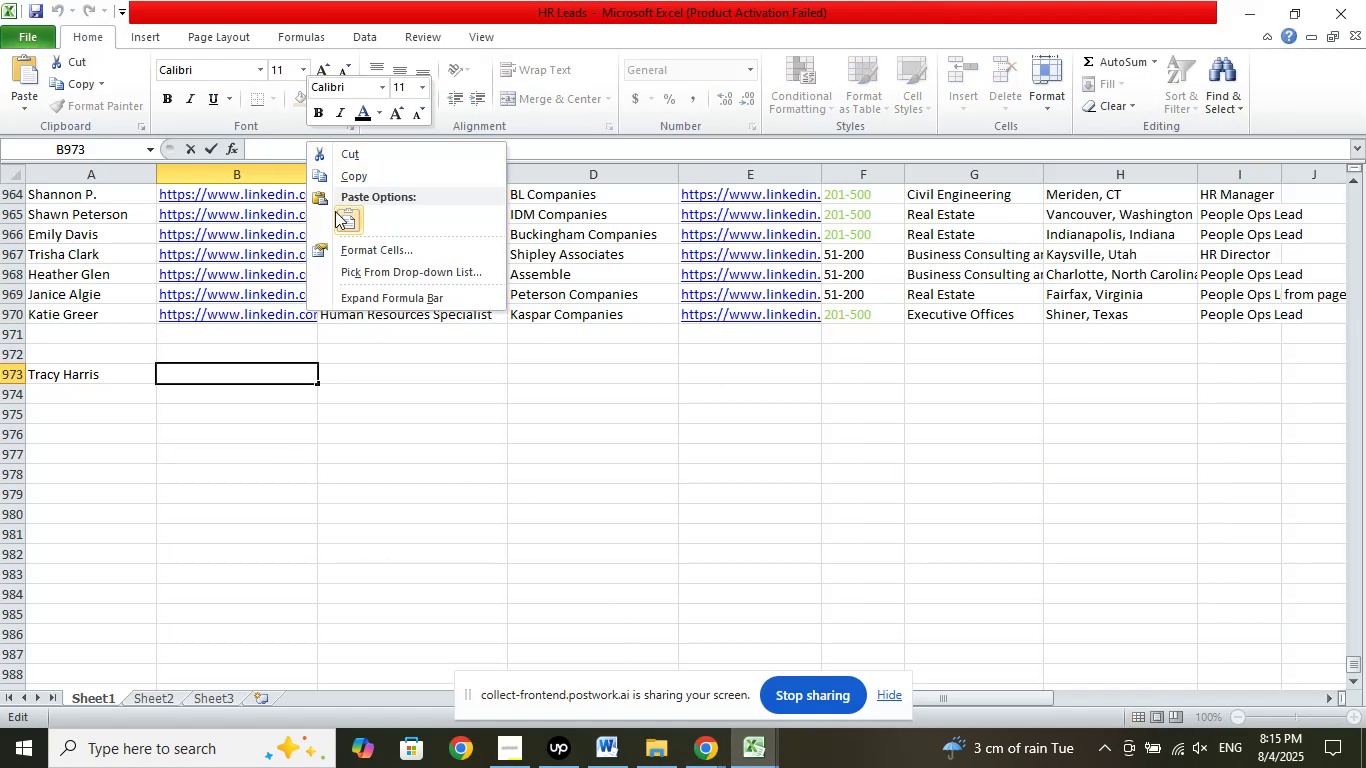 
left_click([340, 217])
 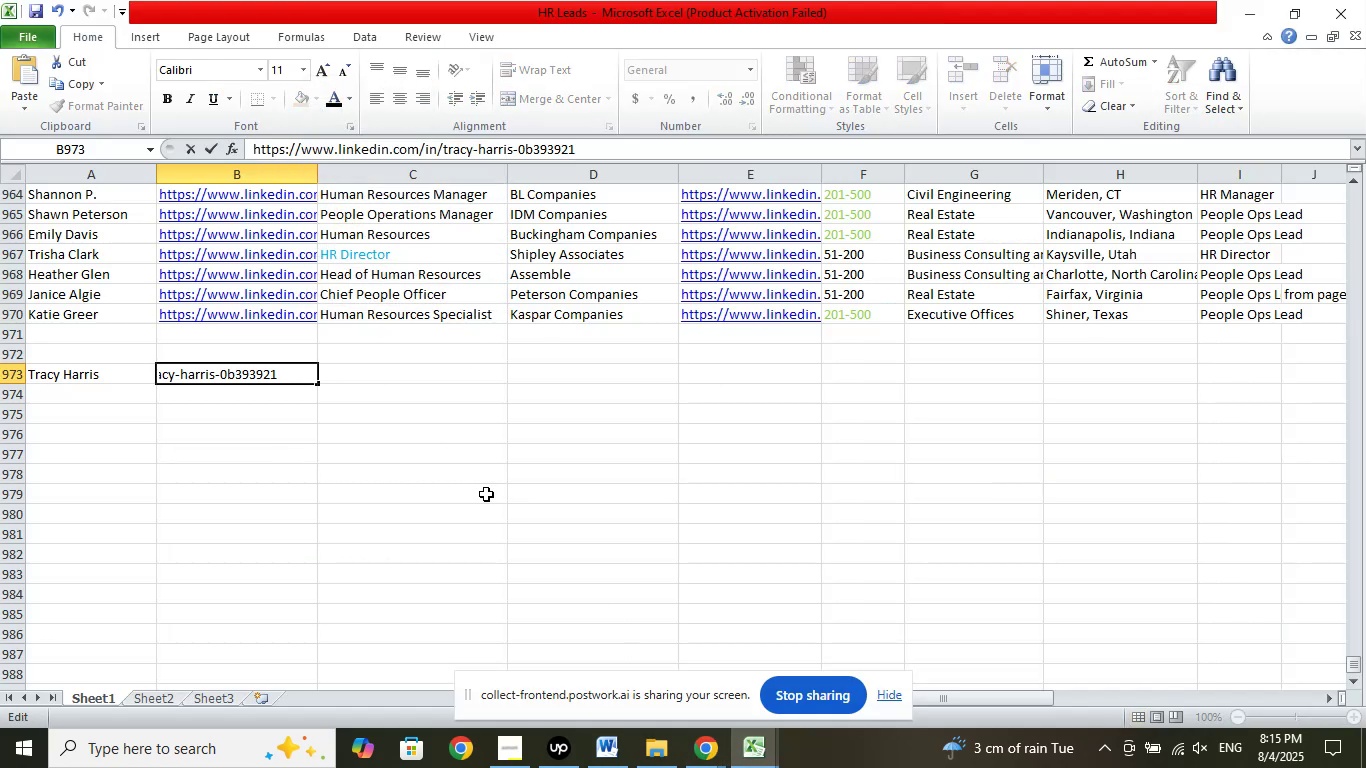 
key(NumpadDivide)
 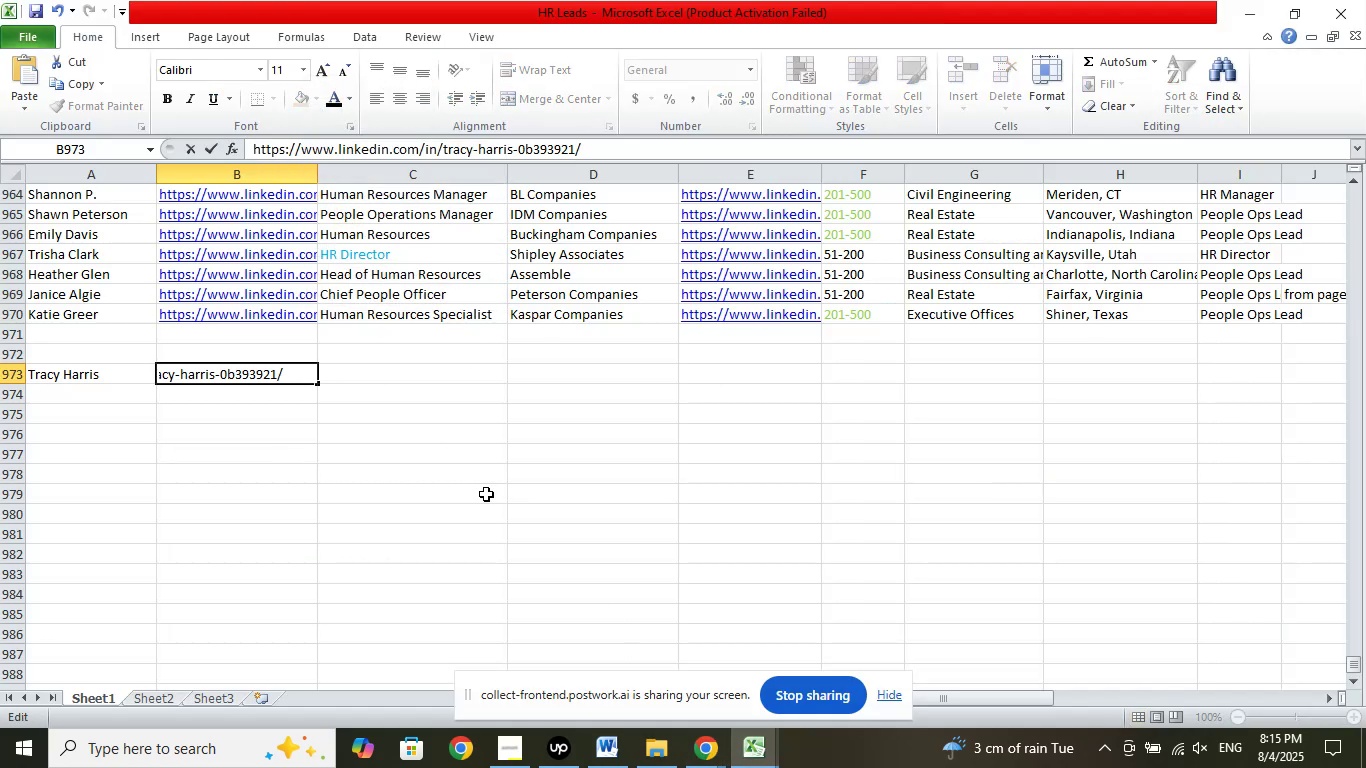 
left_click([486, 494])
 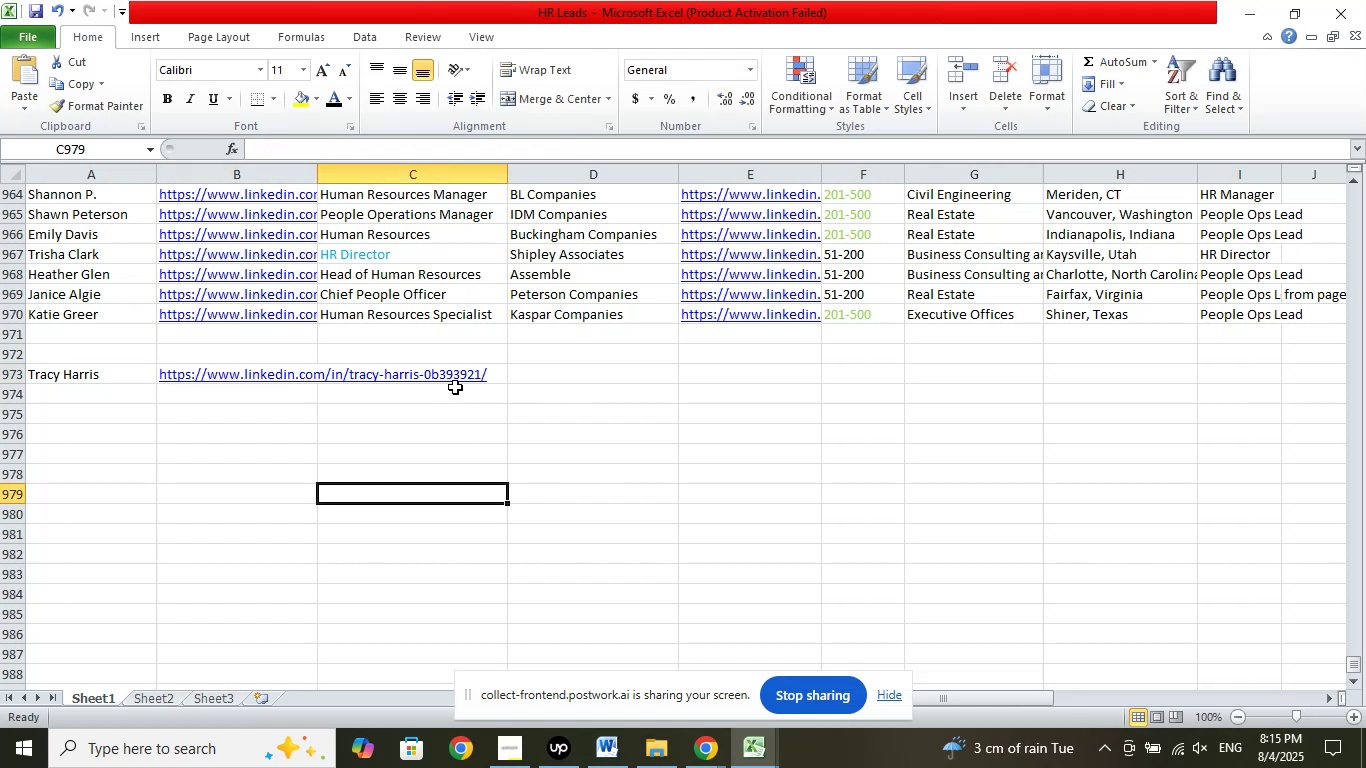 
left_click([452, 372])
 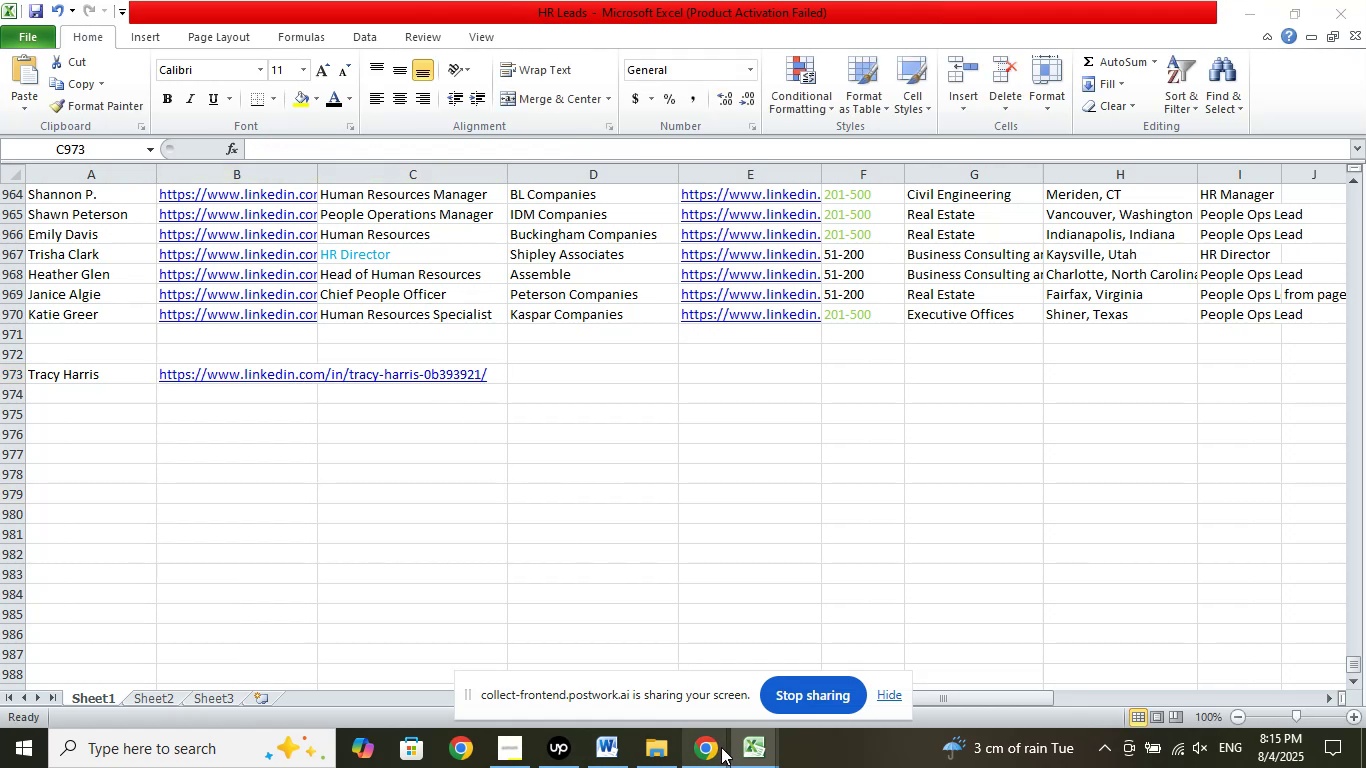 
left_click([608, 638])
 